 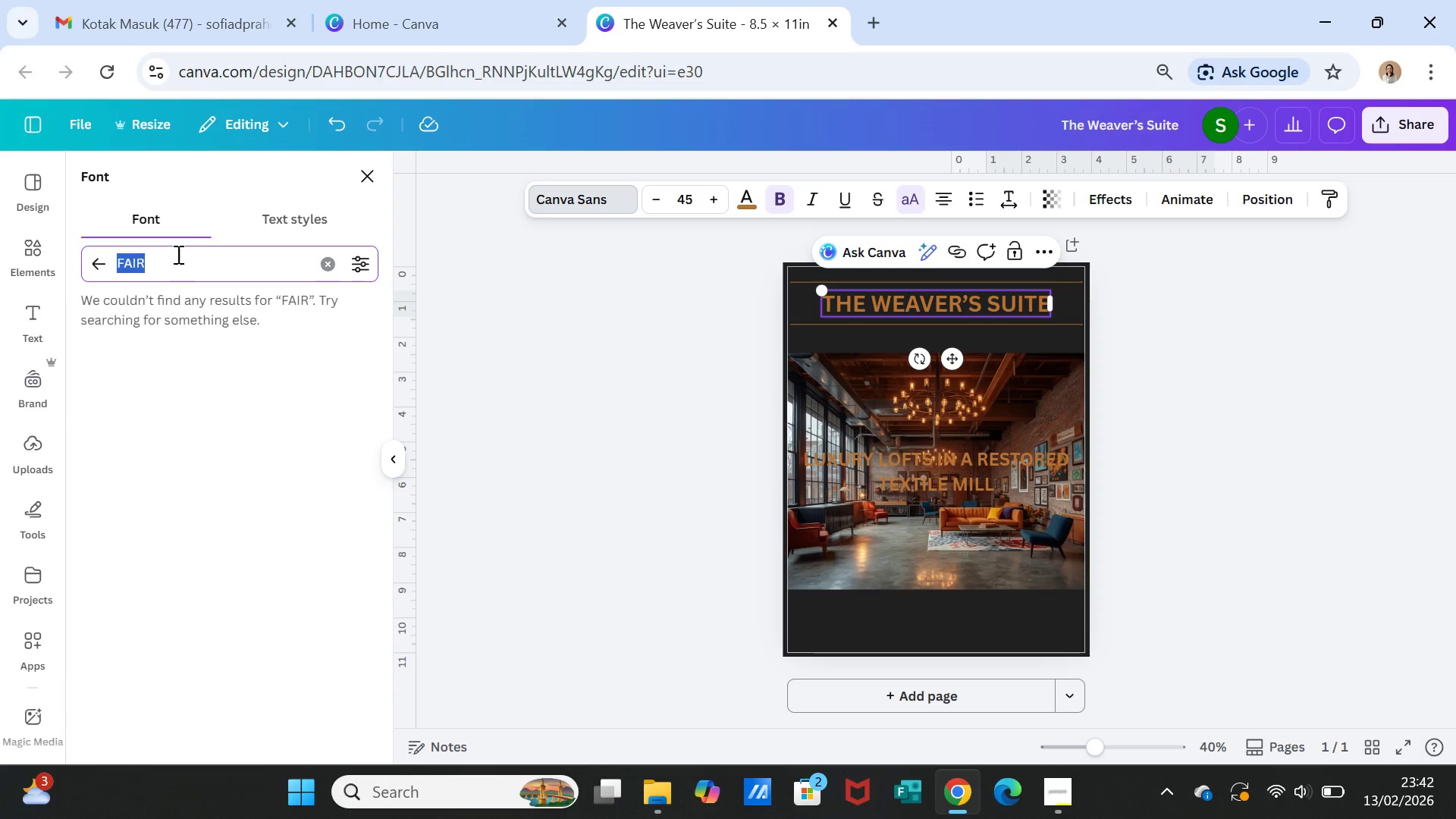 
type(PLAY)
 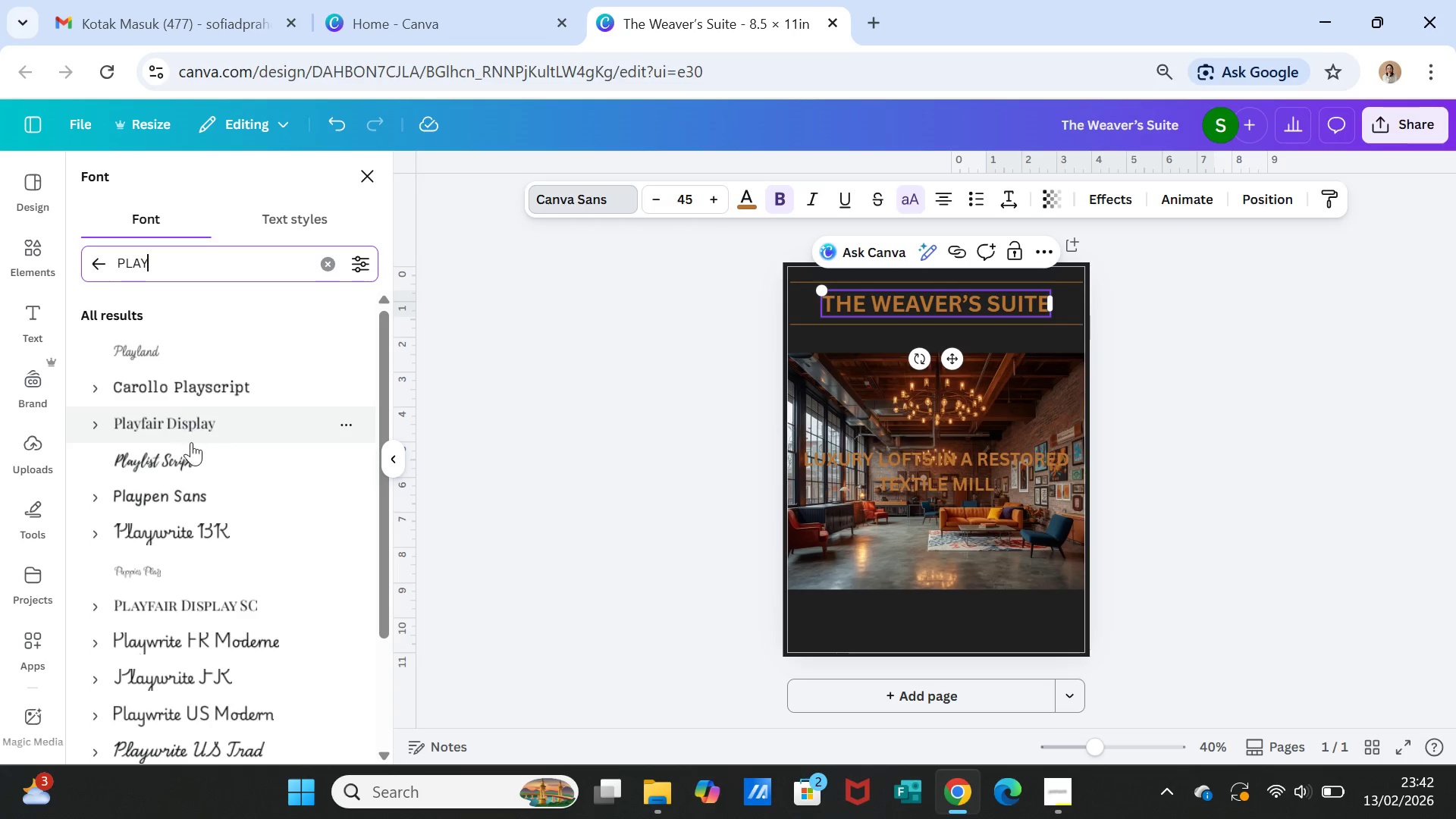 
left_click([188, 423])
 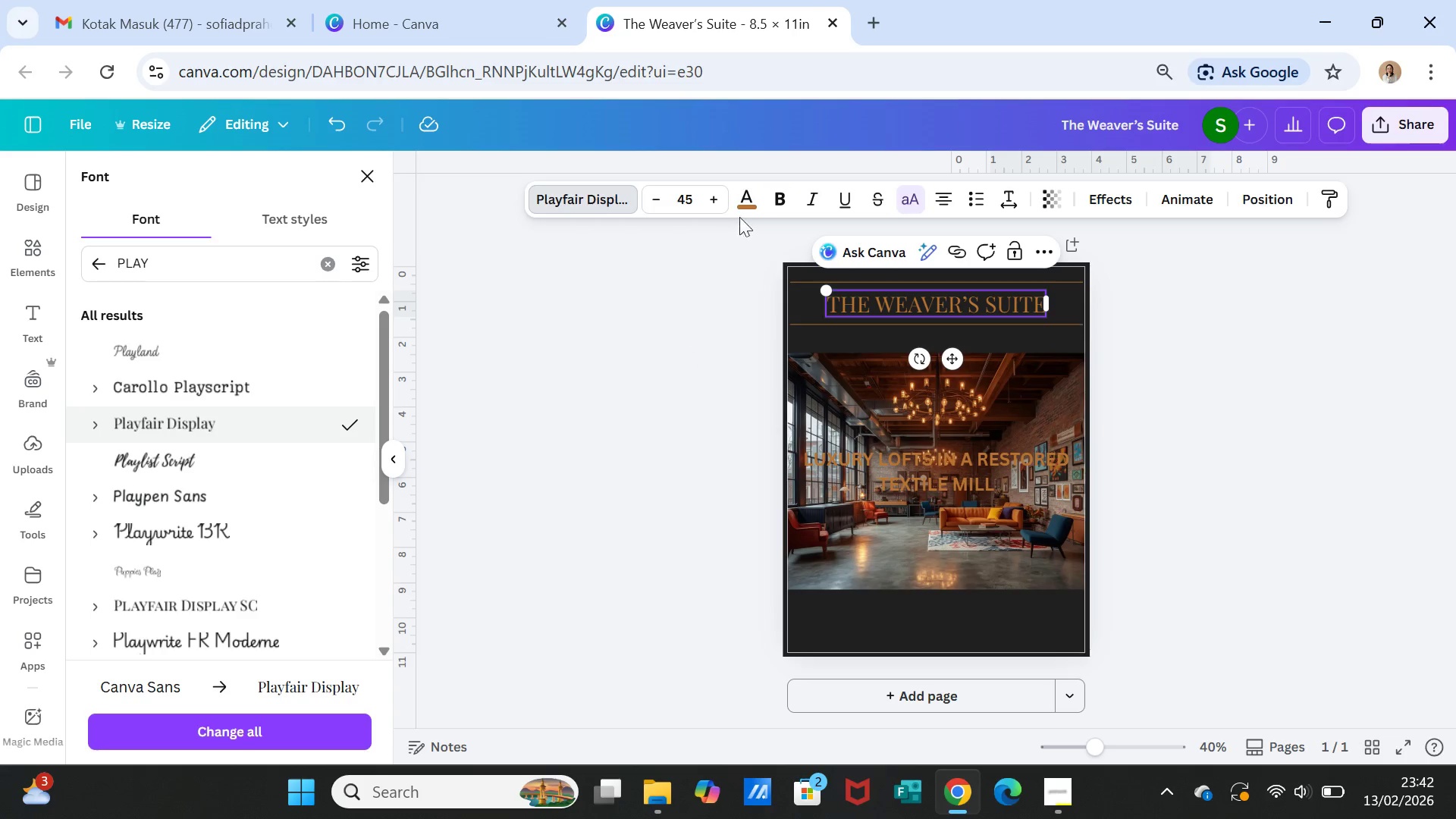 
left_click([778, 199])
 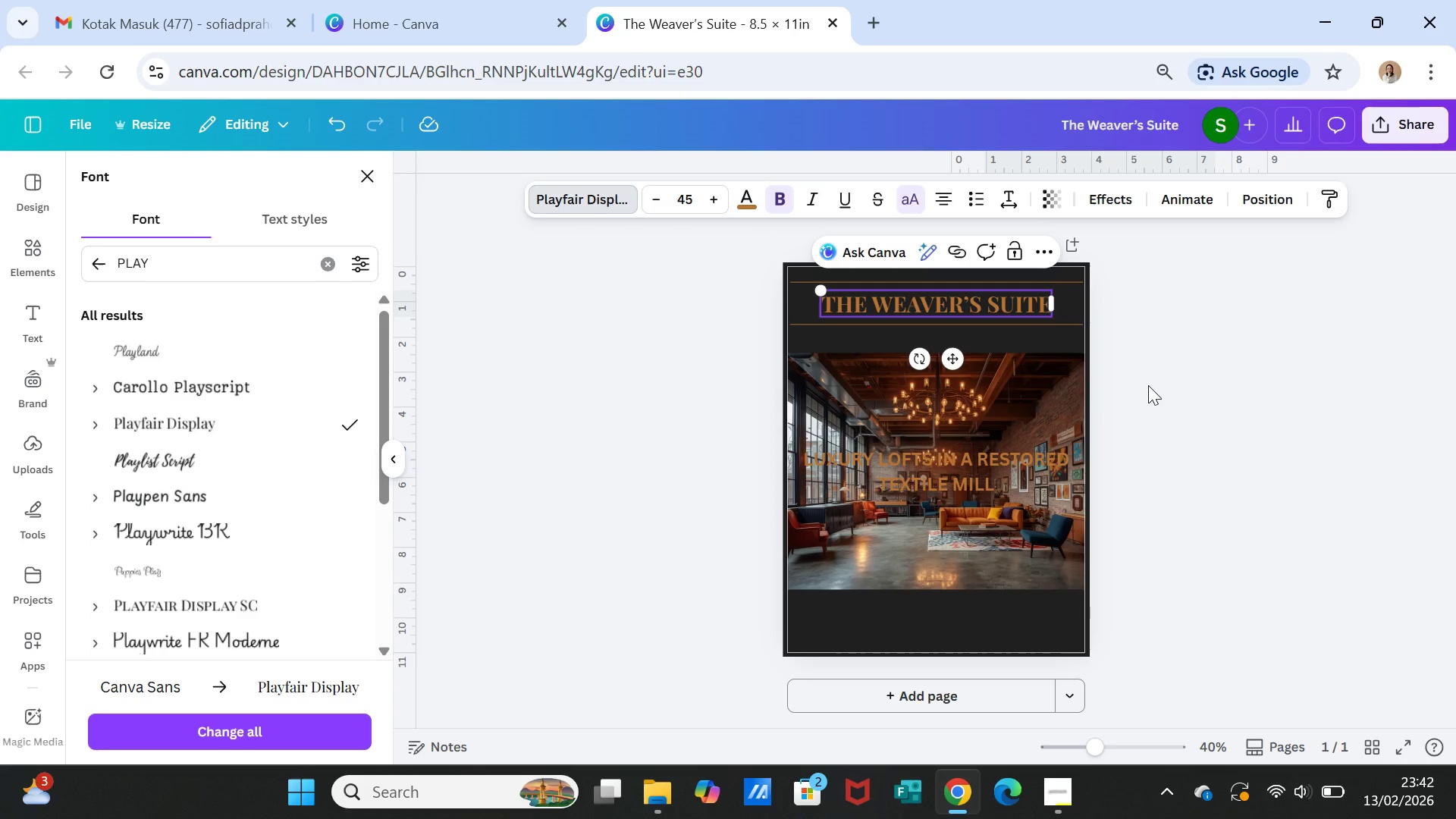 
left_click([1158, 391])
 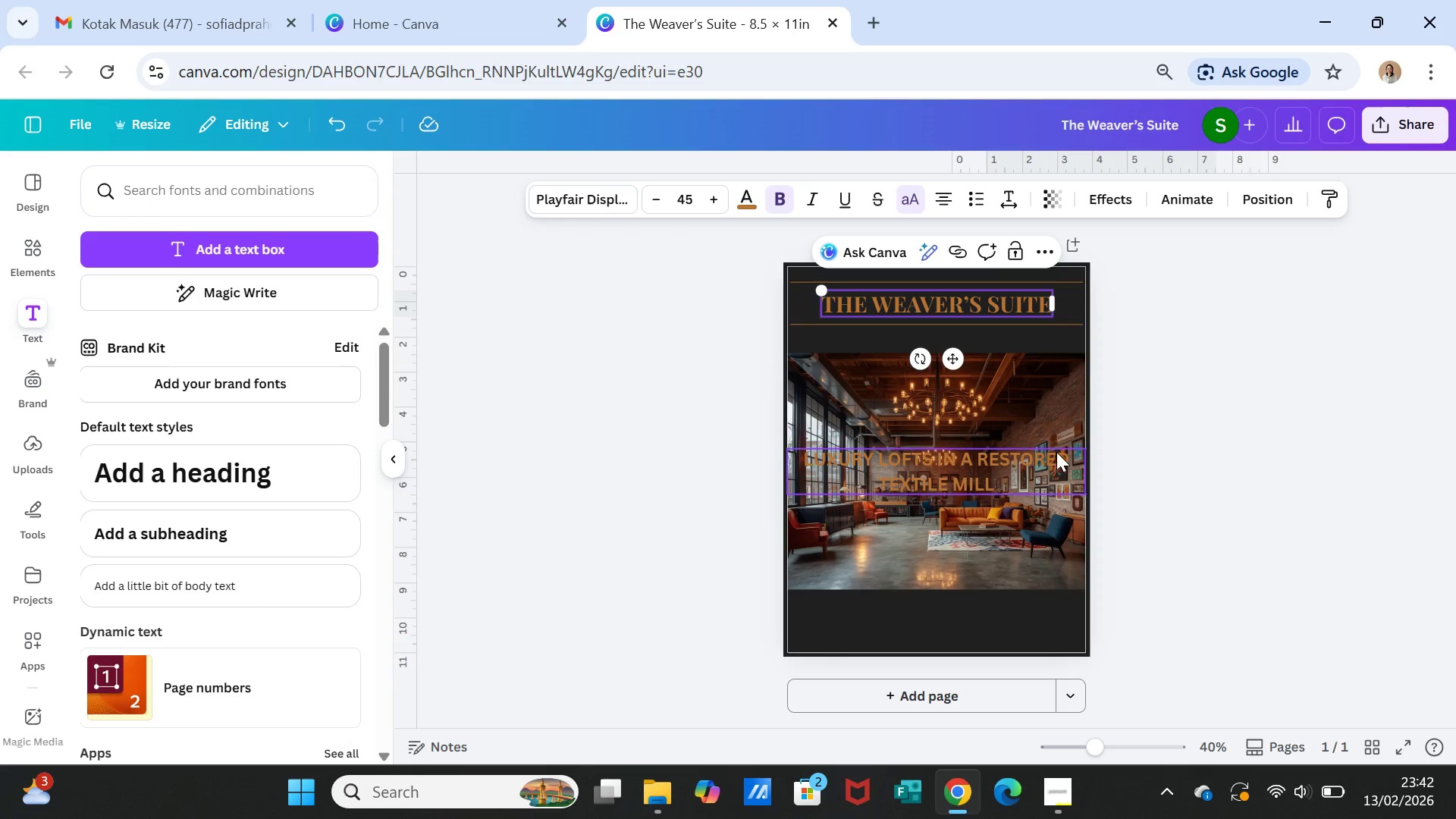 
left_click([1053, 454])
 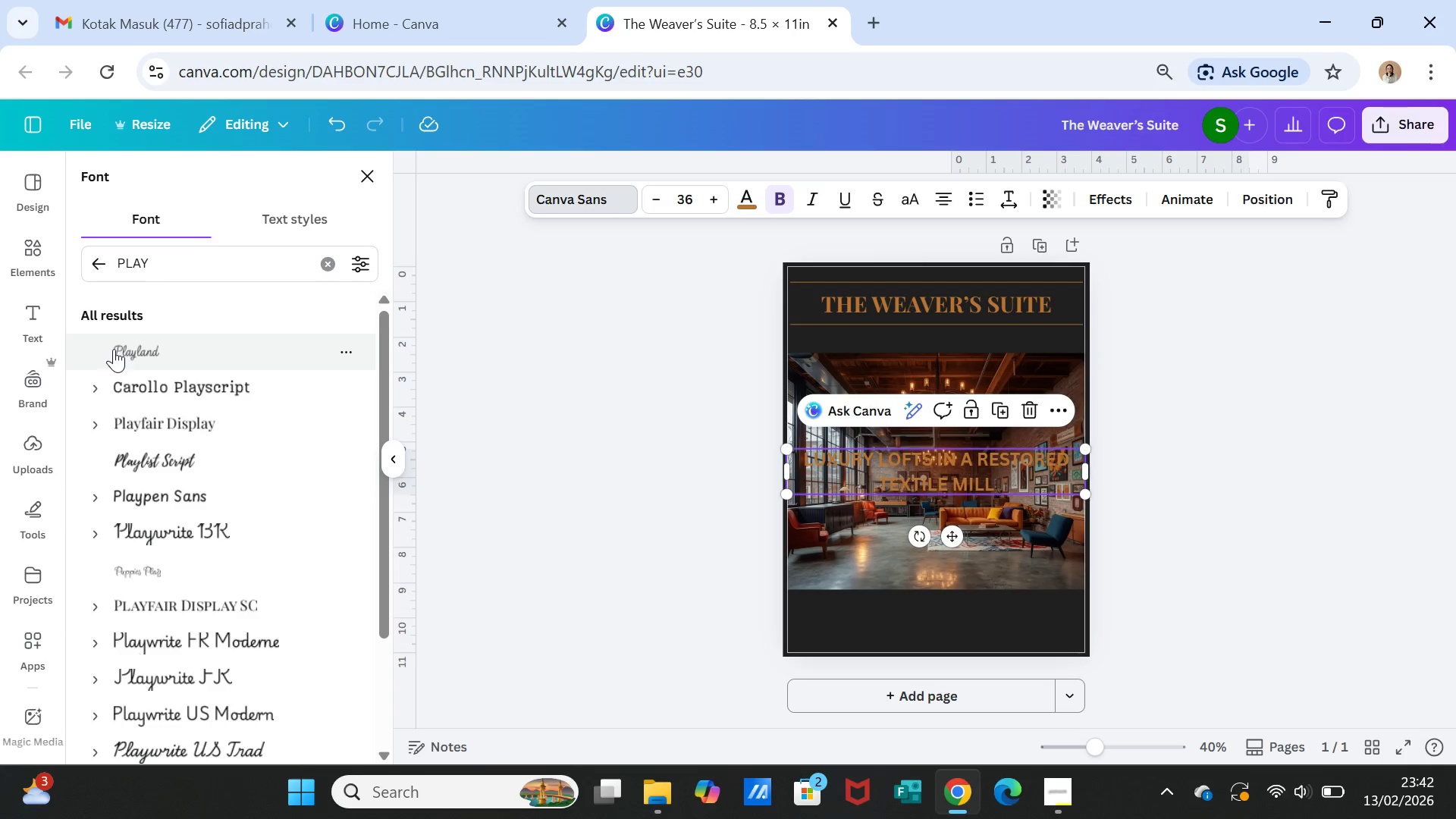 
wait(5.11)
 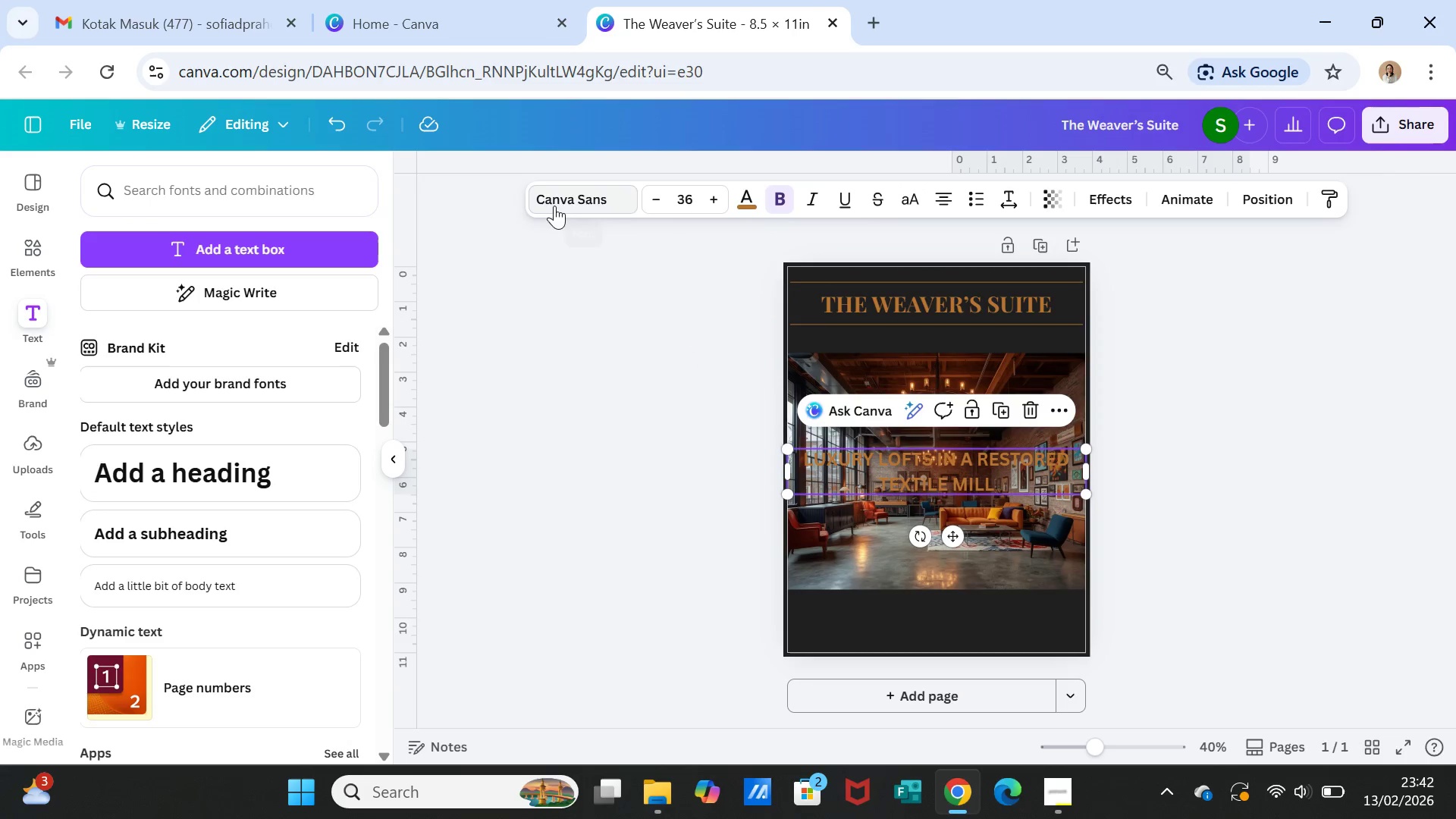 
double_click([180, 264])
 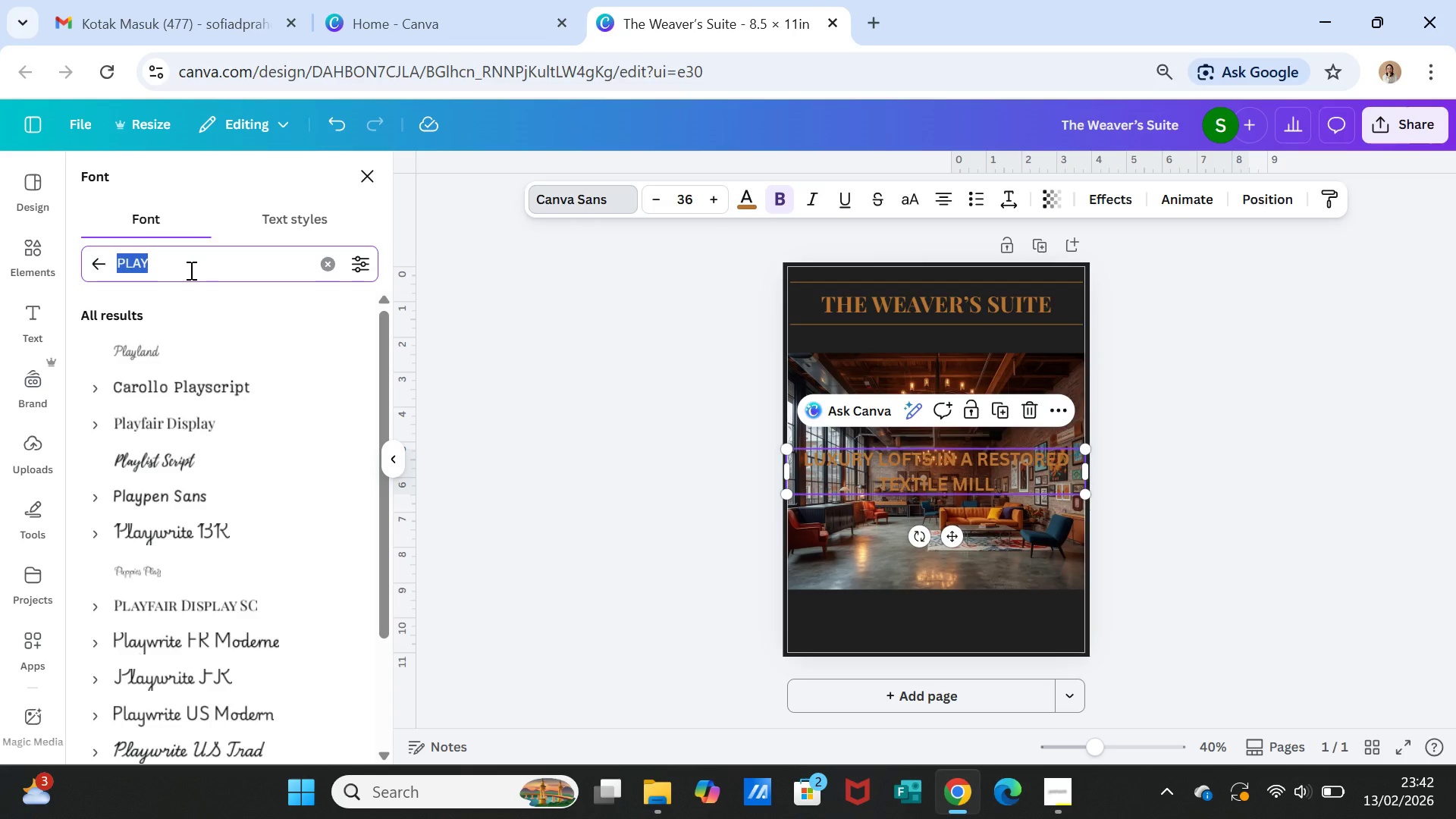 
type(LIBR)
 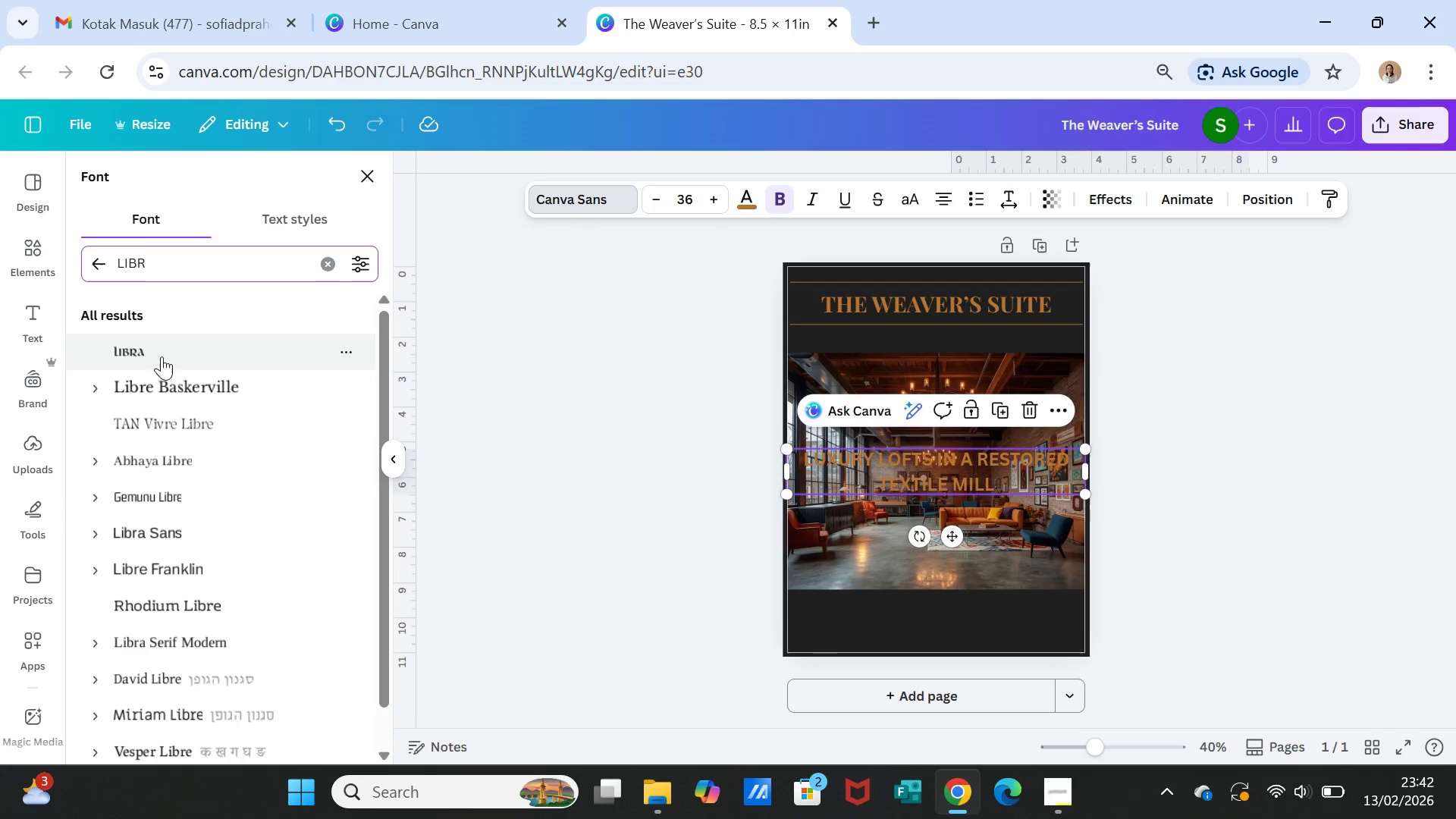 
left_click([188, 379])
 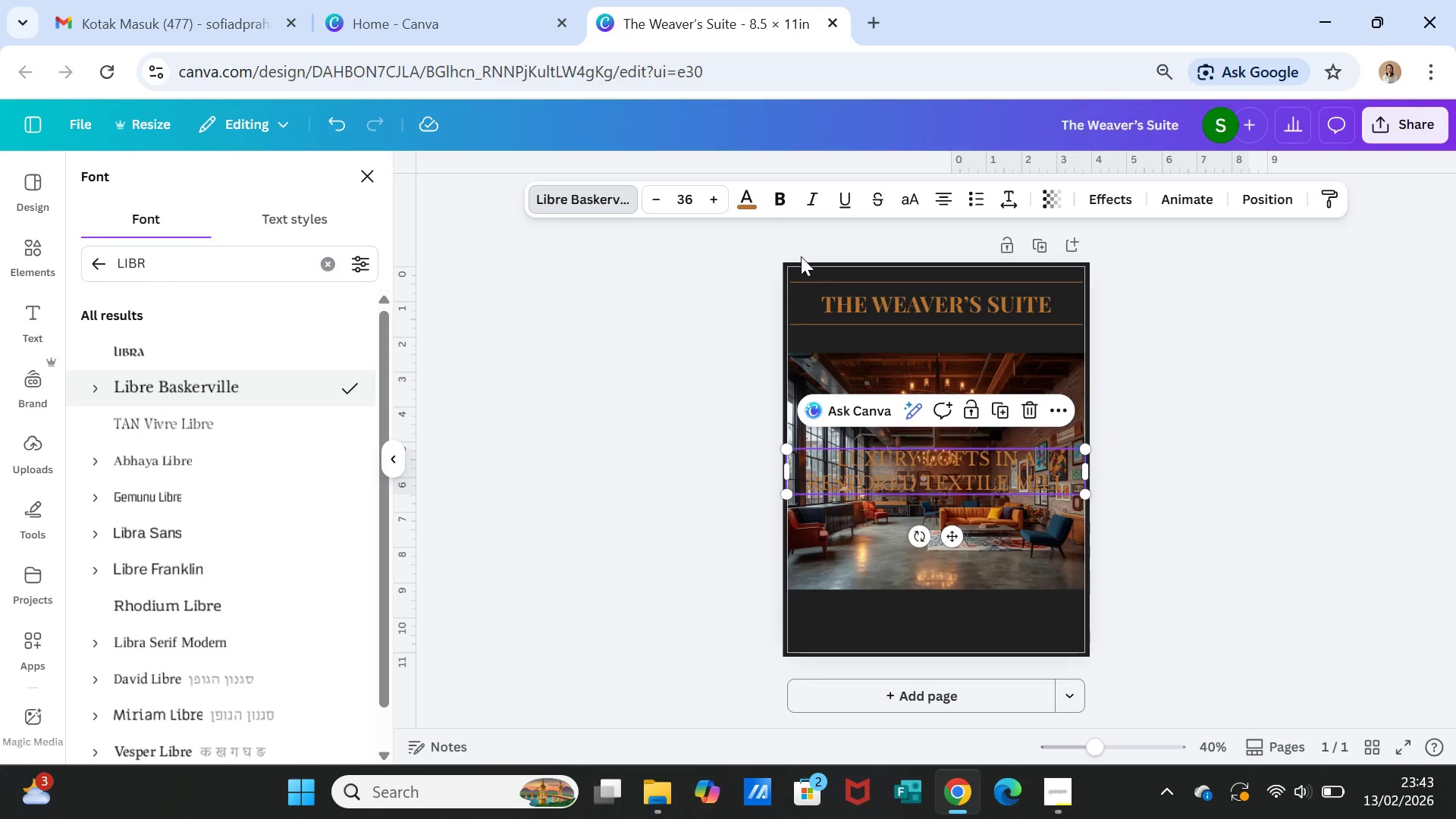 
wait(5.95)
 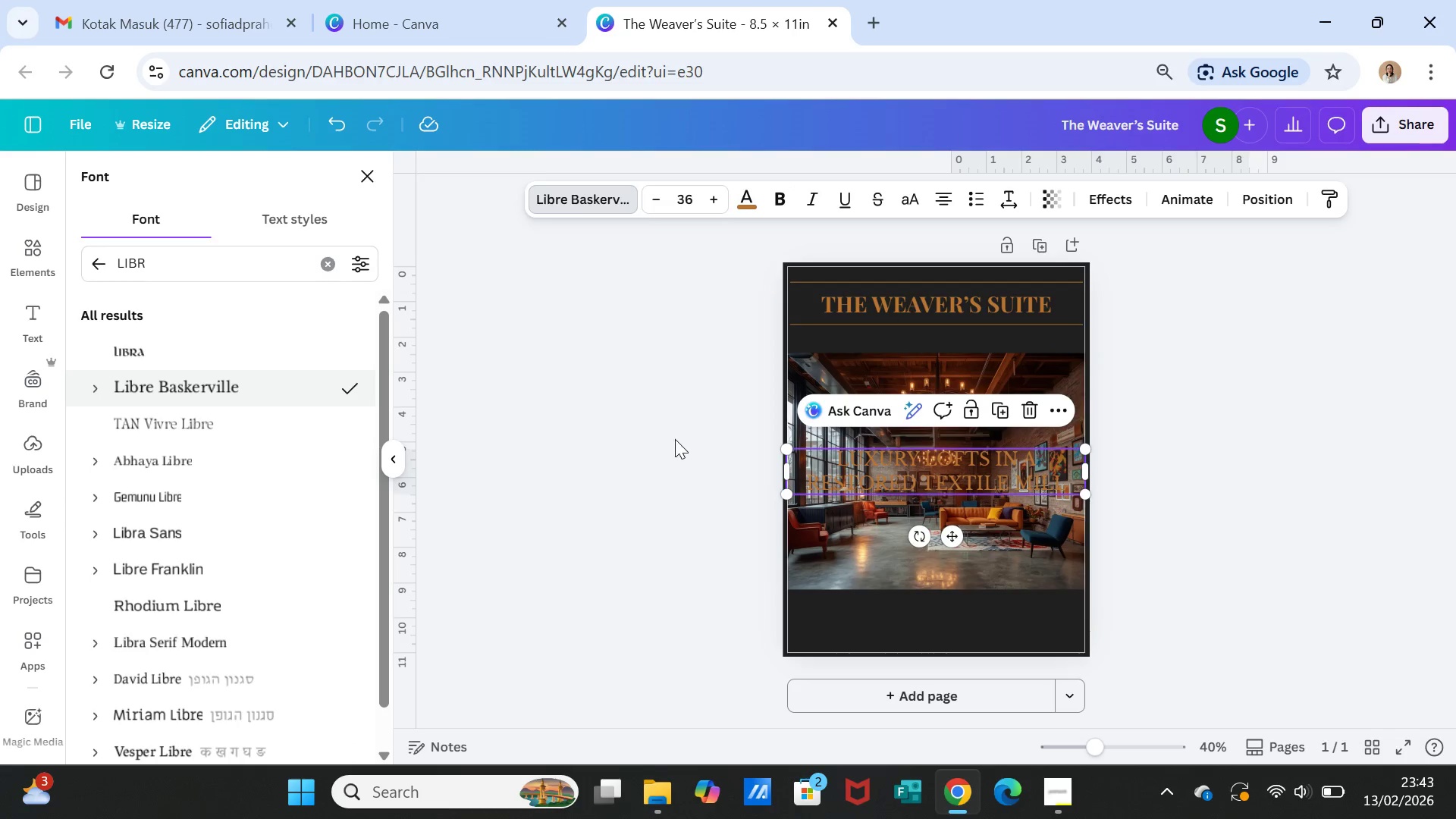 
left_click([694, 199])
 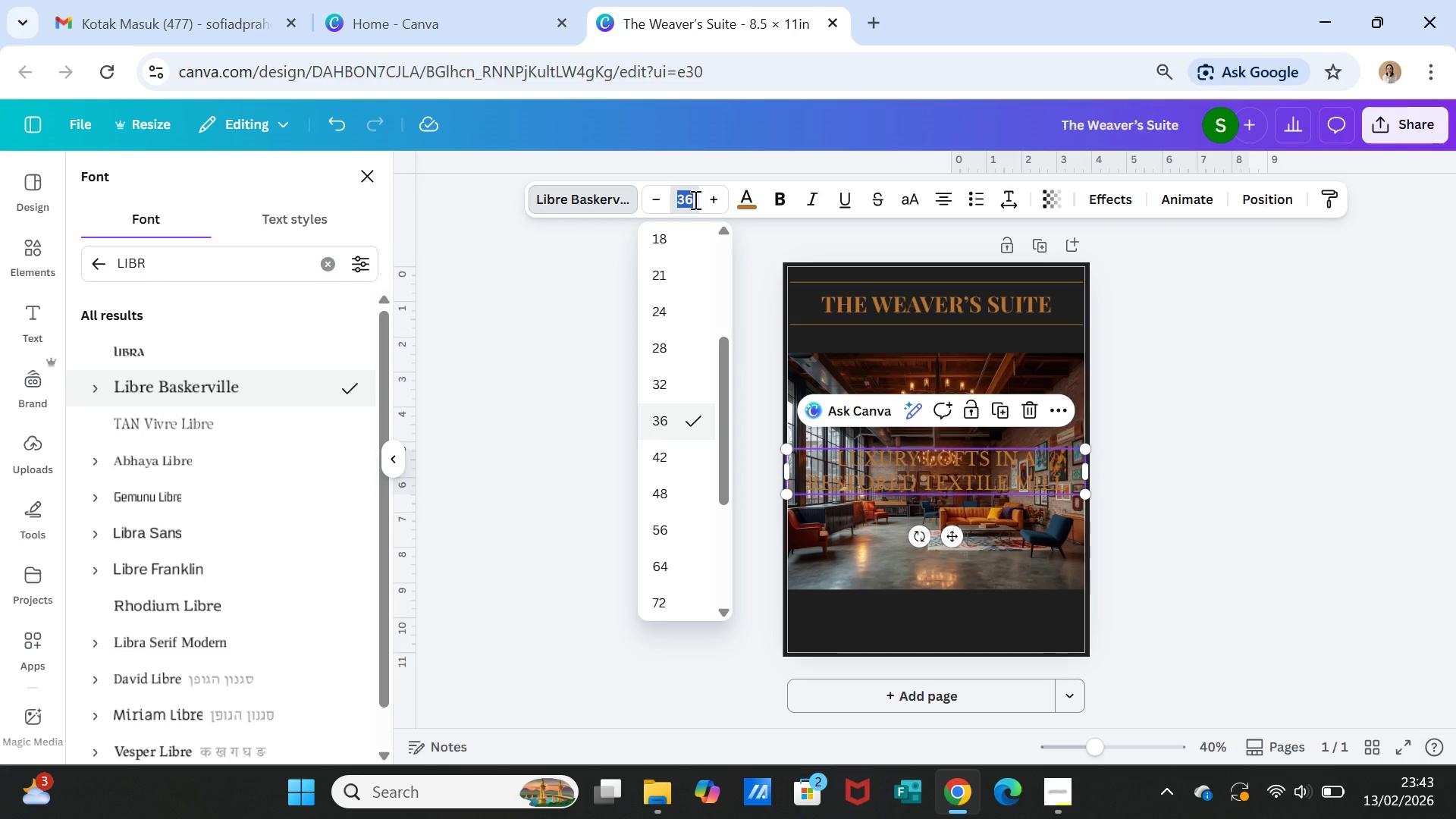 
type(20)
 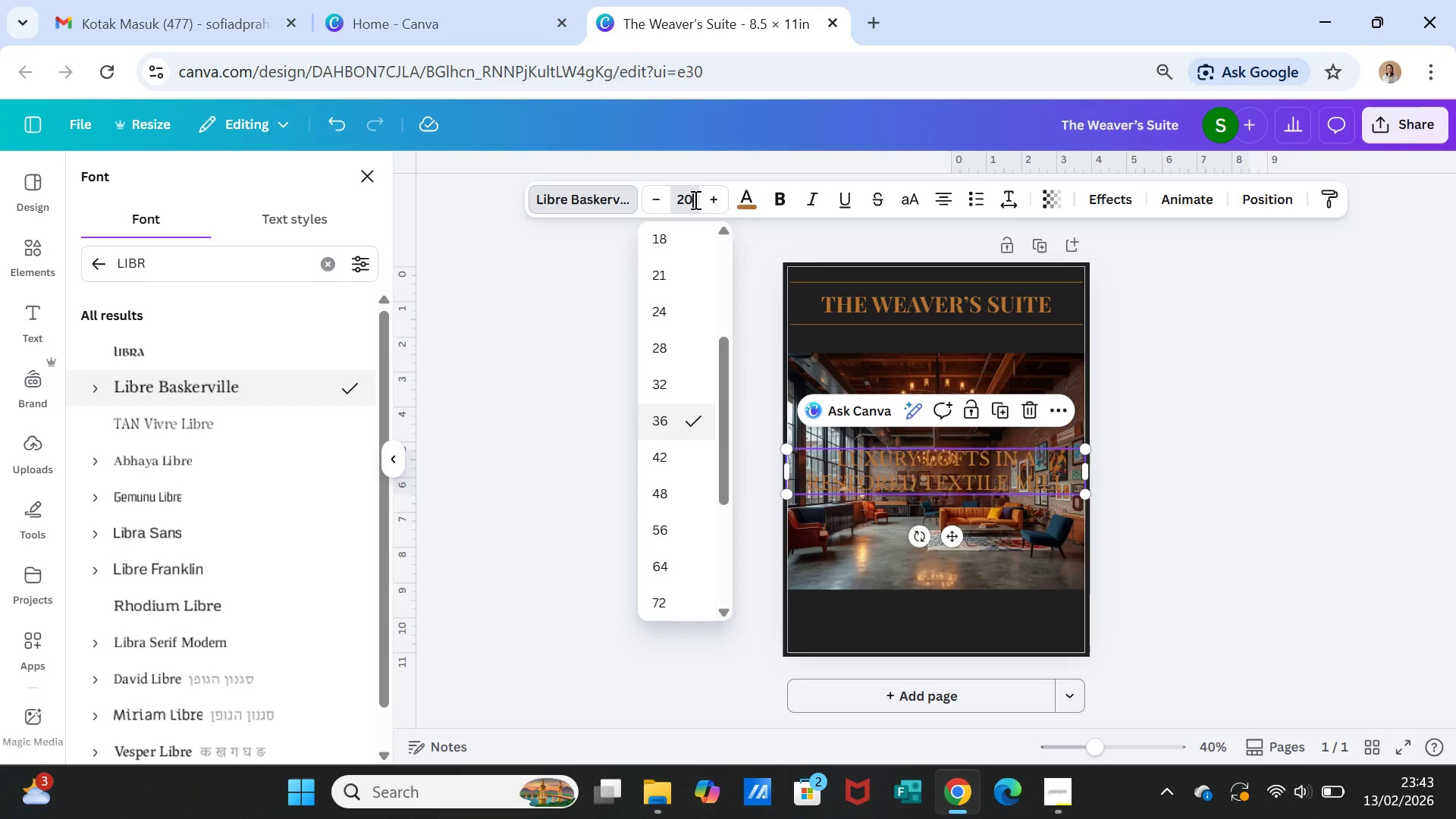 
key(Enter)
 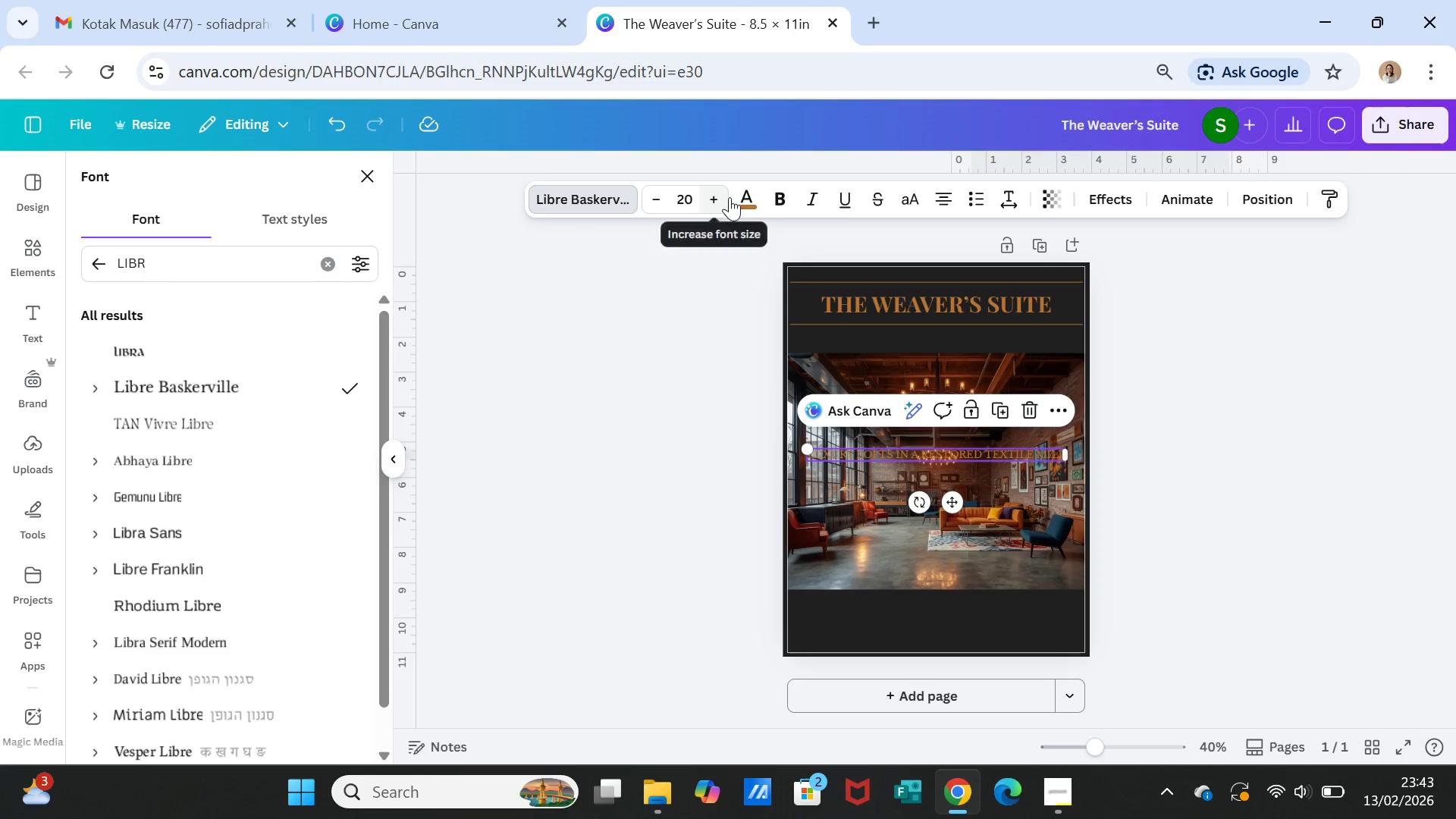 
left_click([753, 198])
 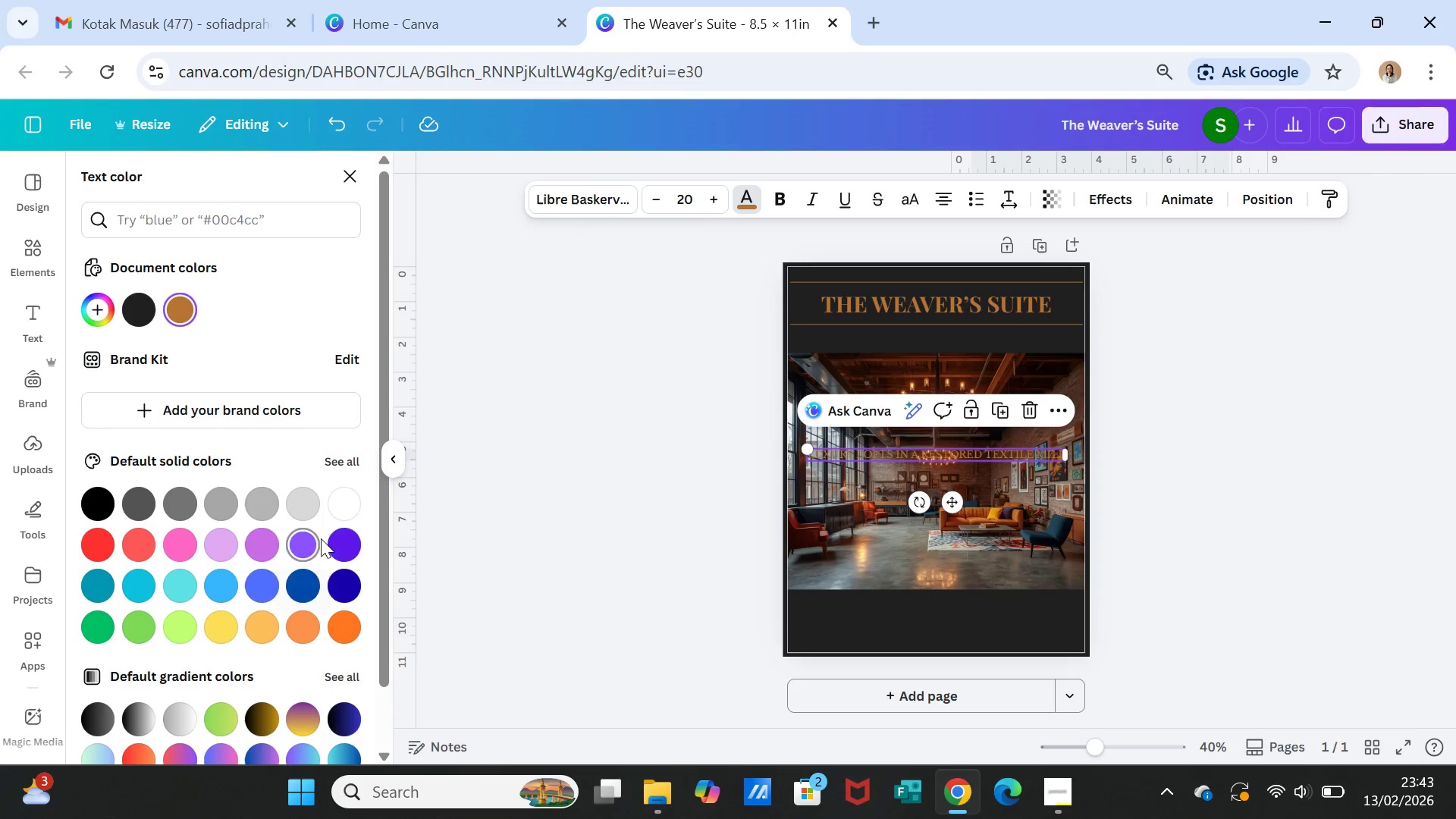 
left_click([349, 507])
 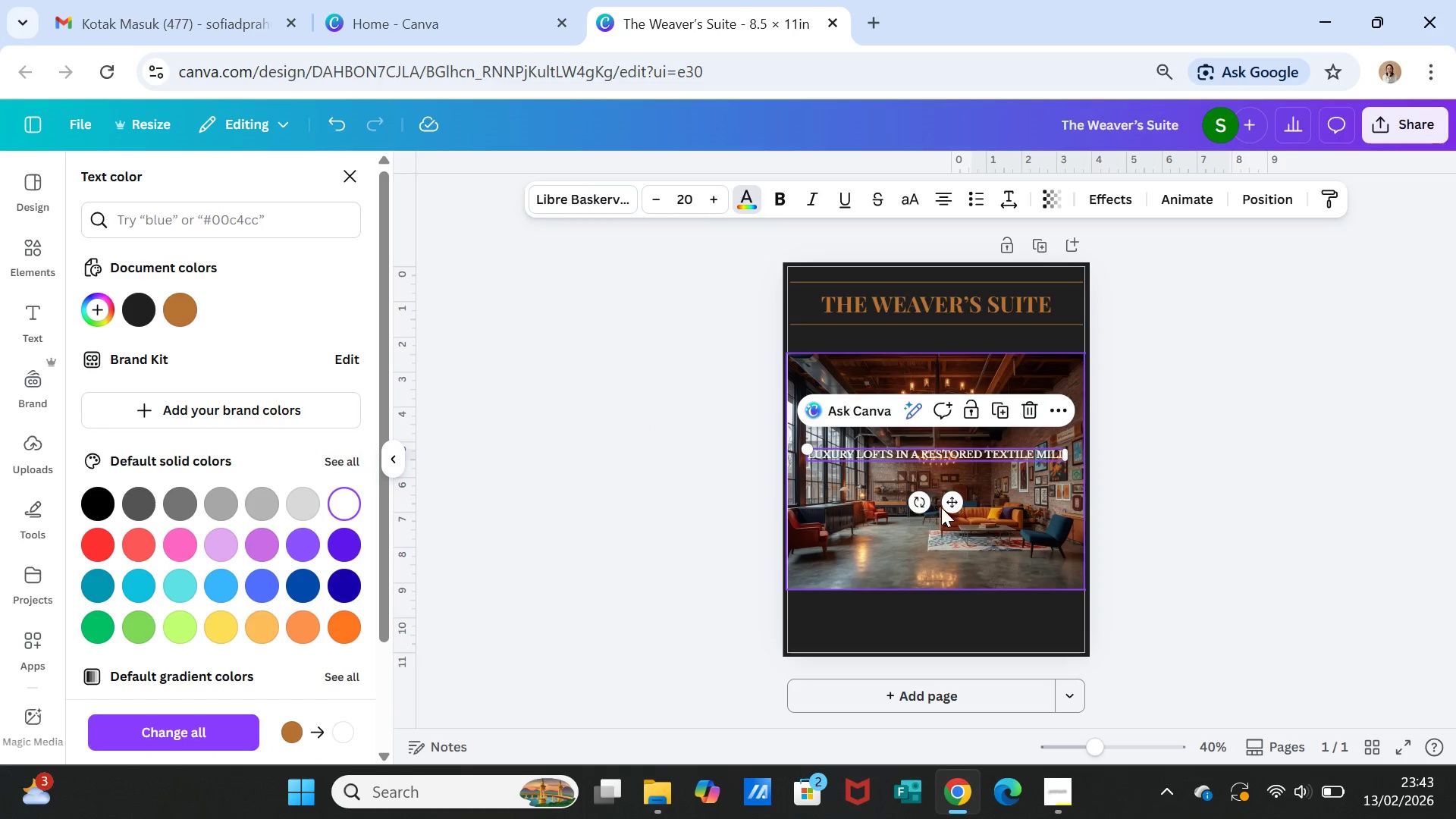 
left_click_drag(start_coordinate=[955, 505], to_coordinate=[952, 389])
 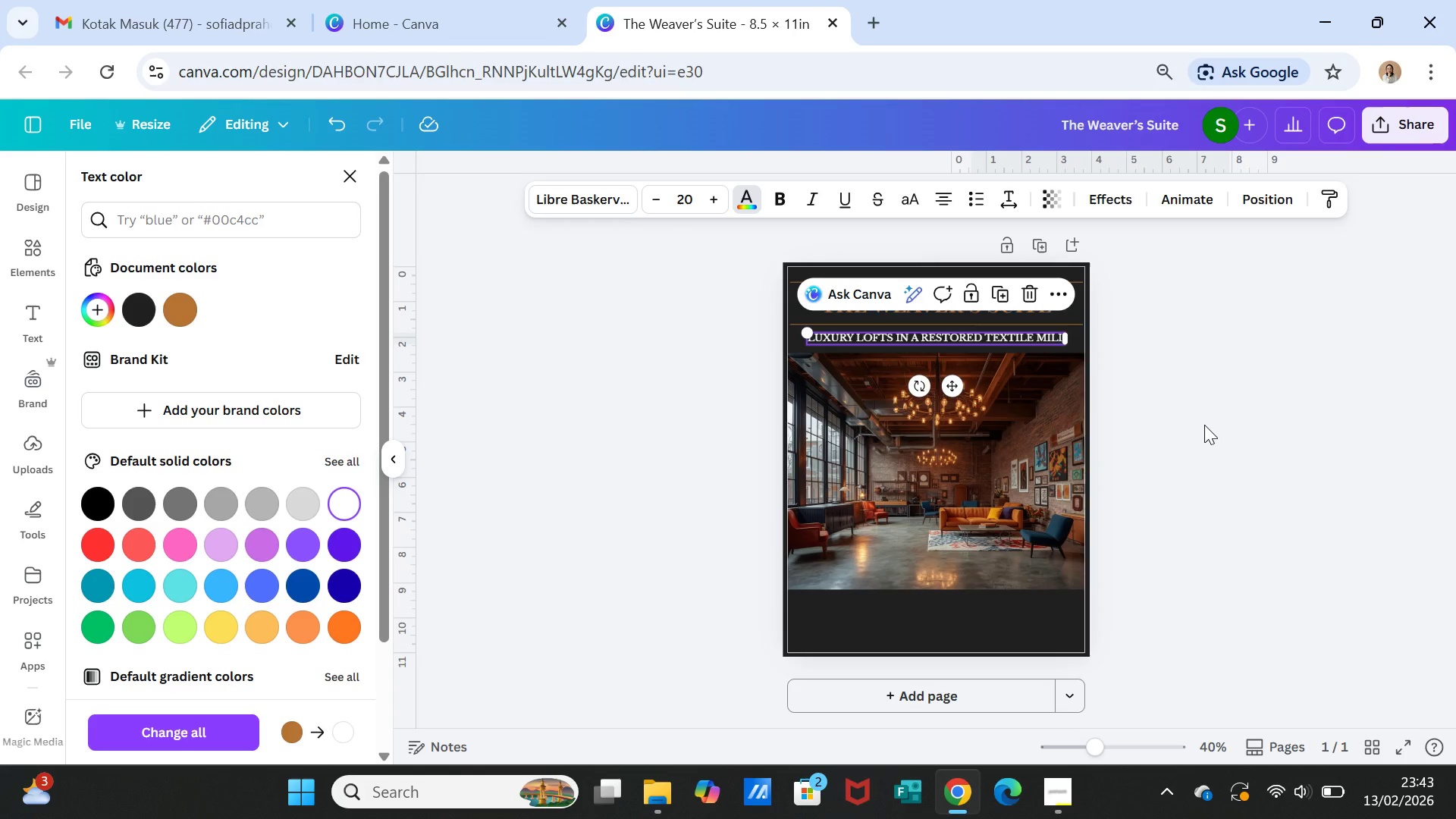 
left_click([1204, 425])
 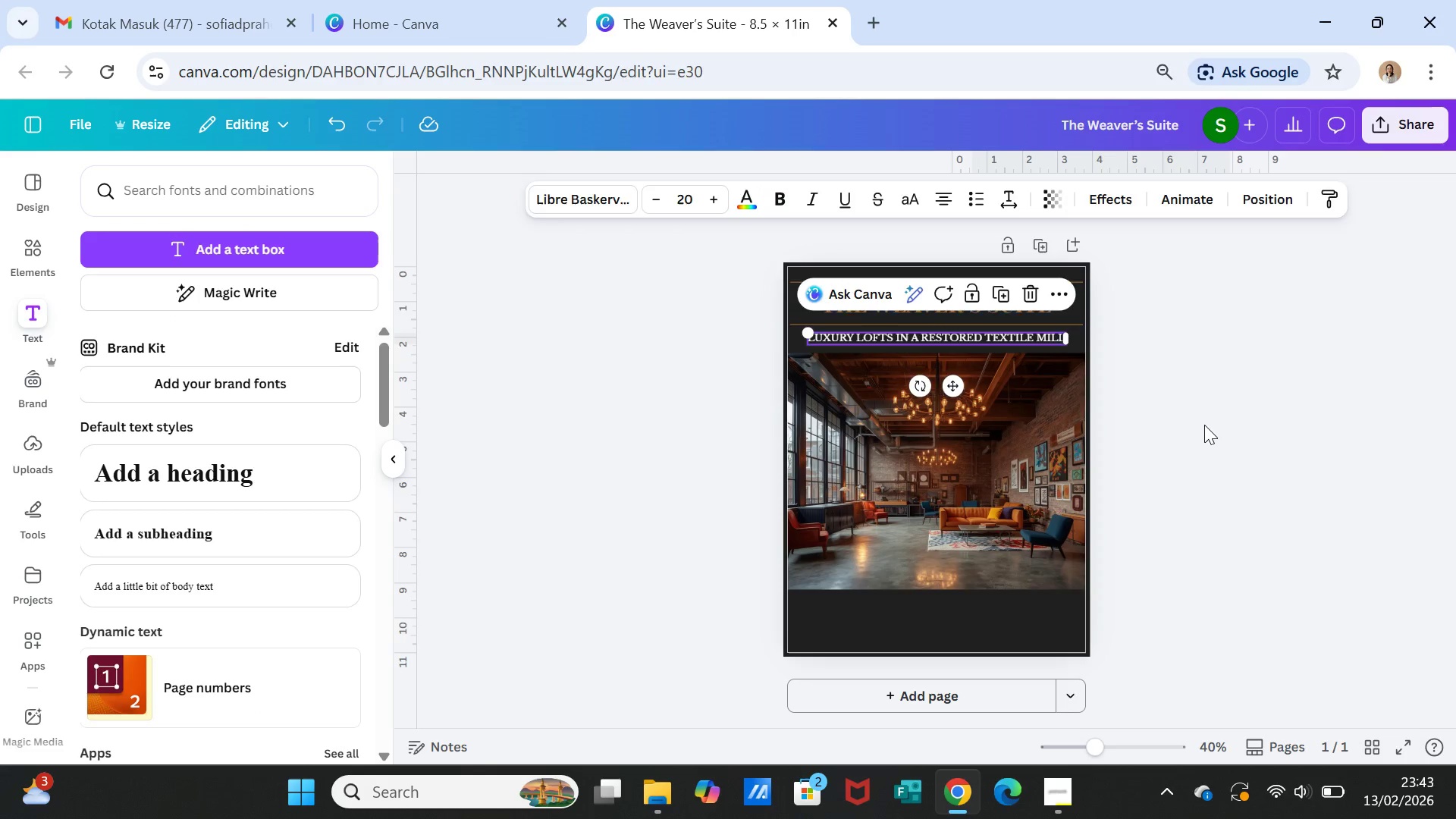 
left_click([1204, 425])
 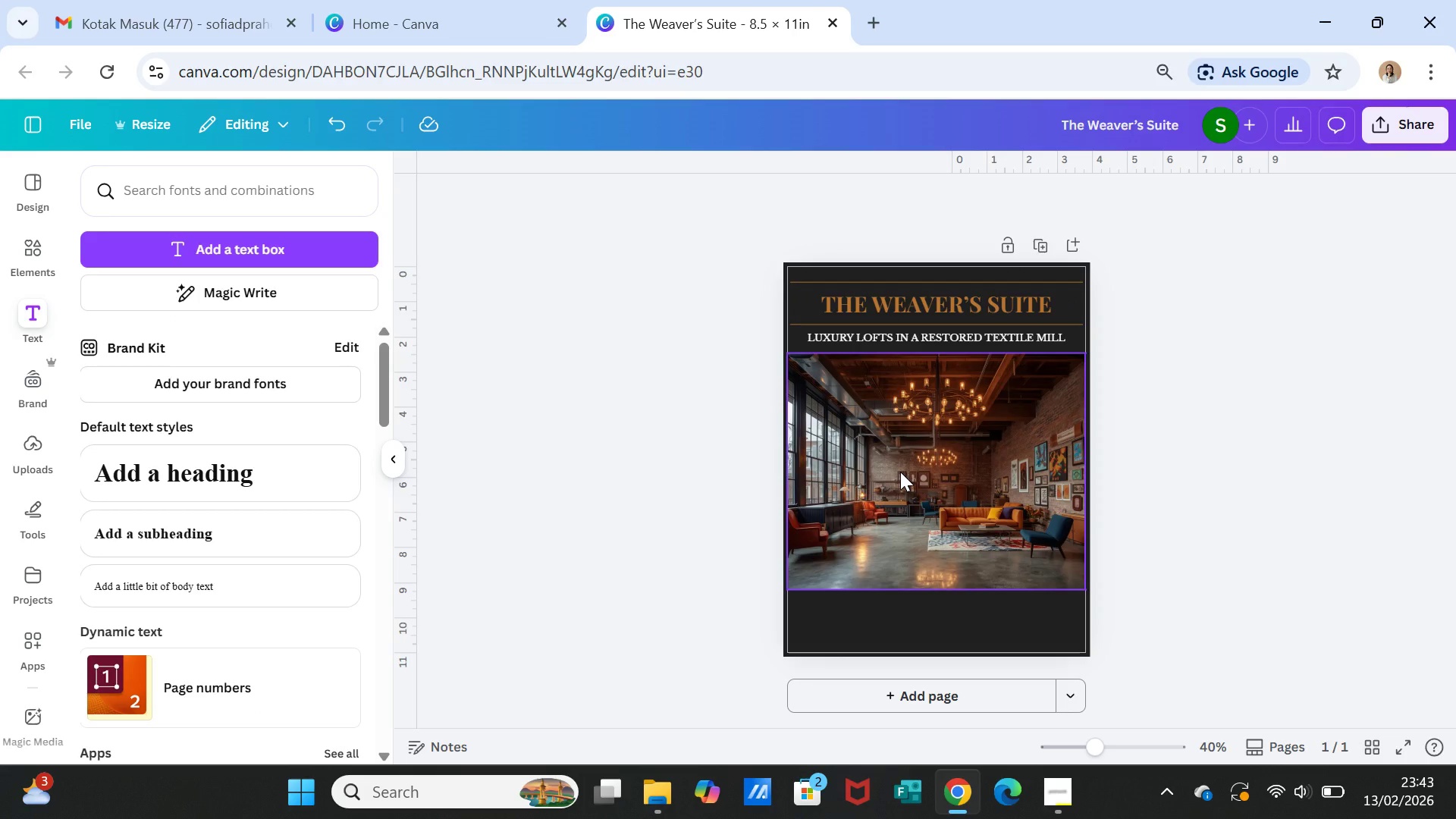 
wait(7.36)
 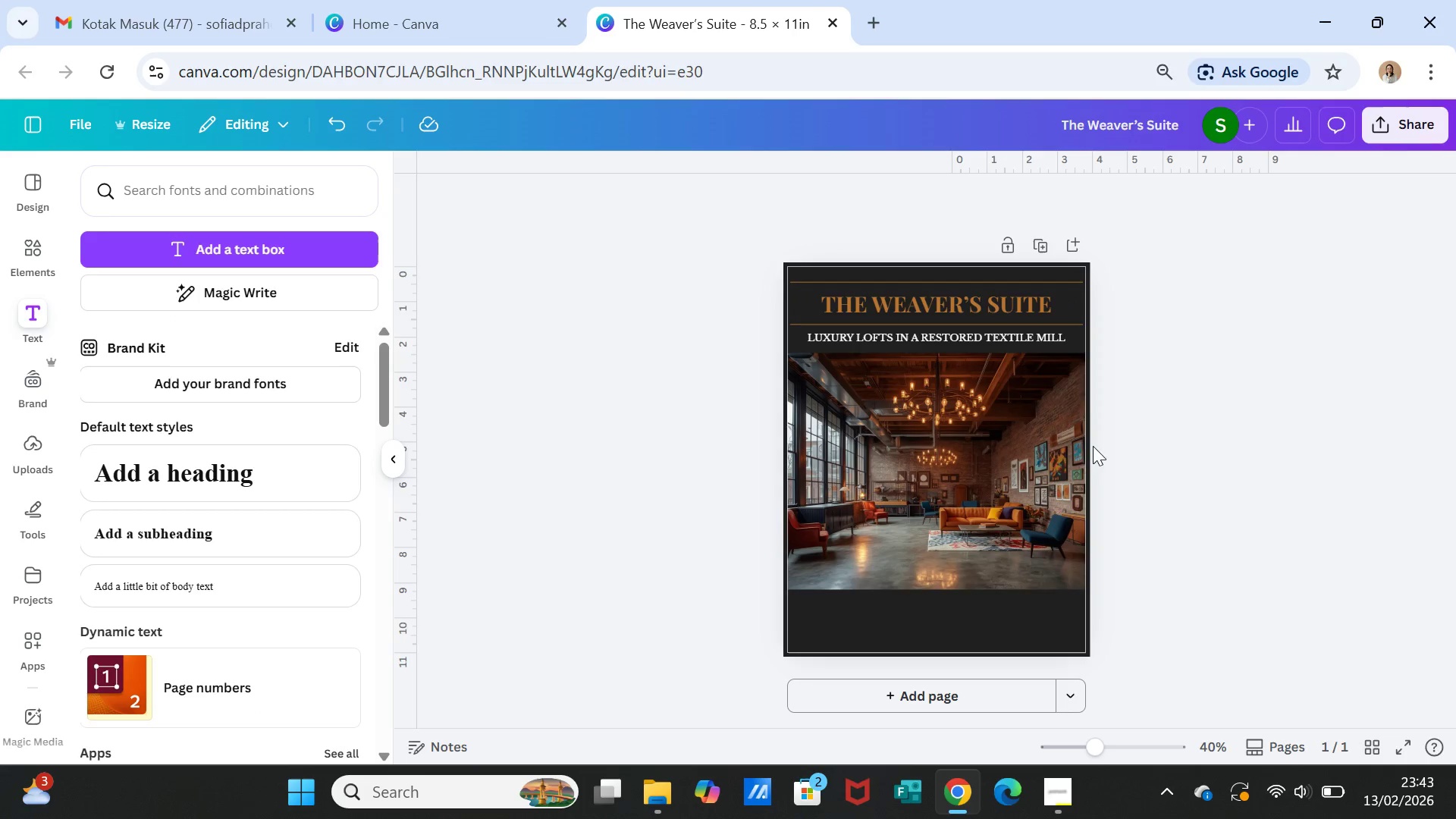 
left_click([926, 340])
 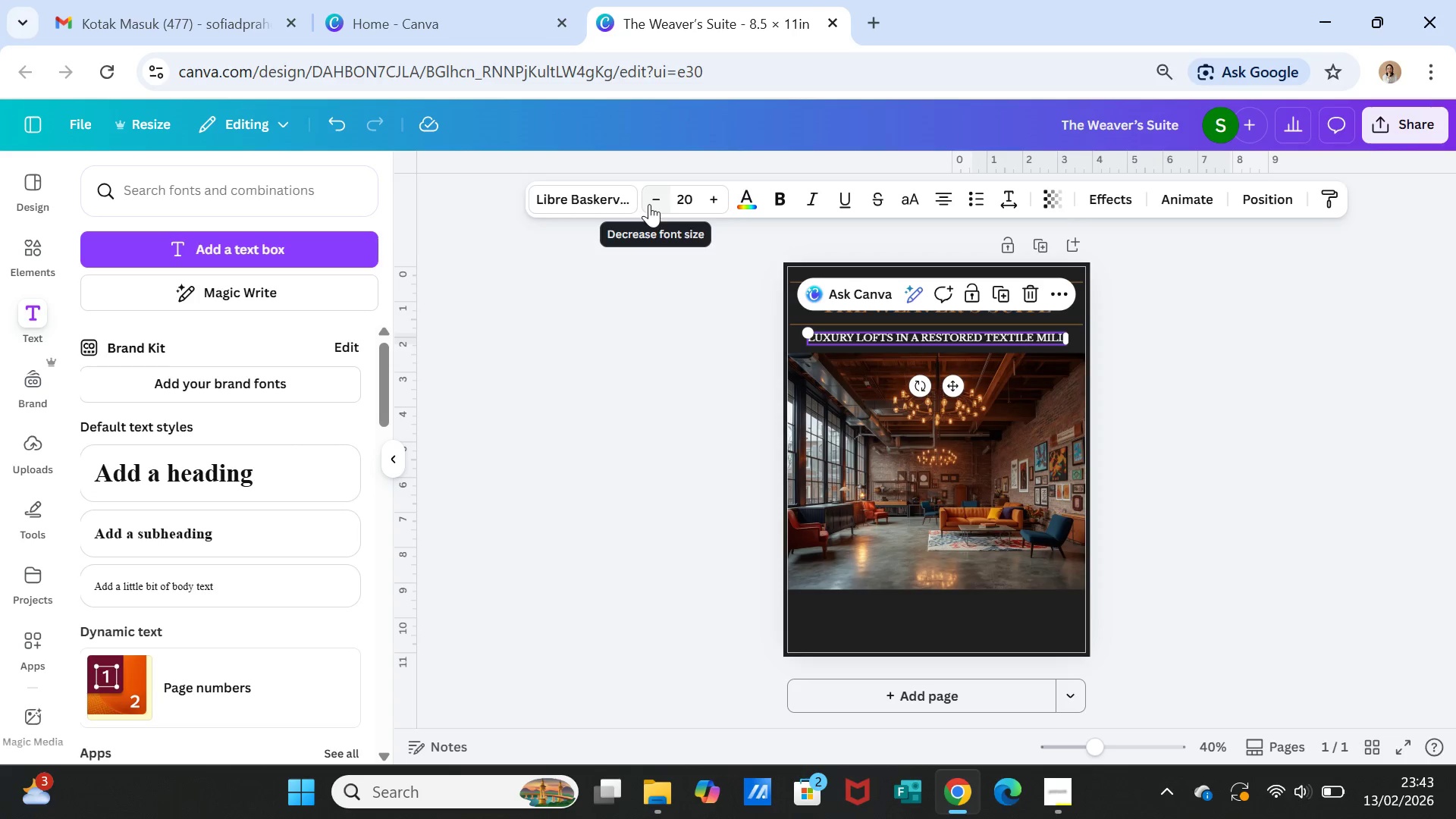 
double_click([653, 199])
 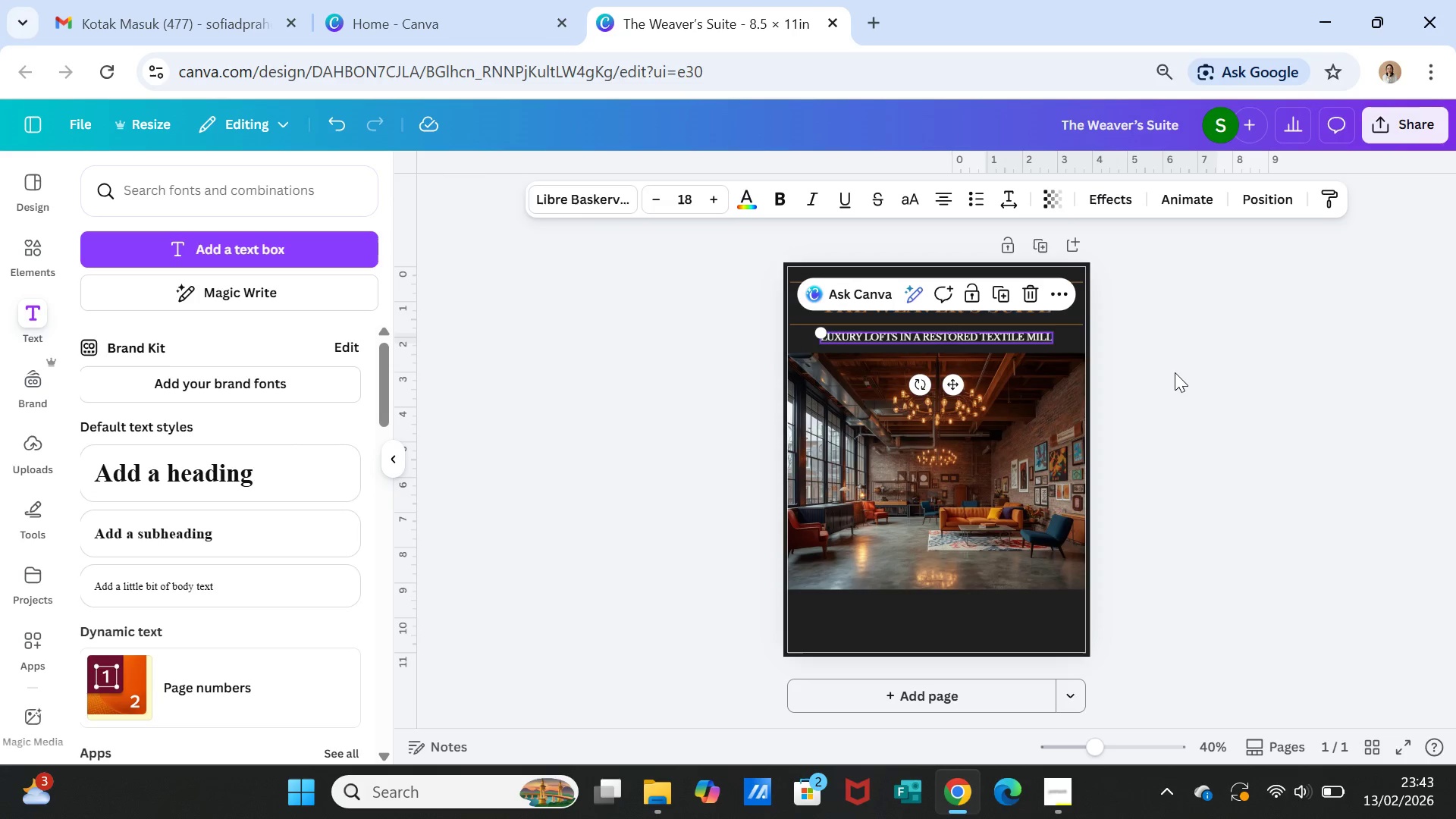 
left_click([1181, 379])
 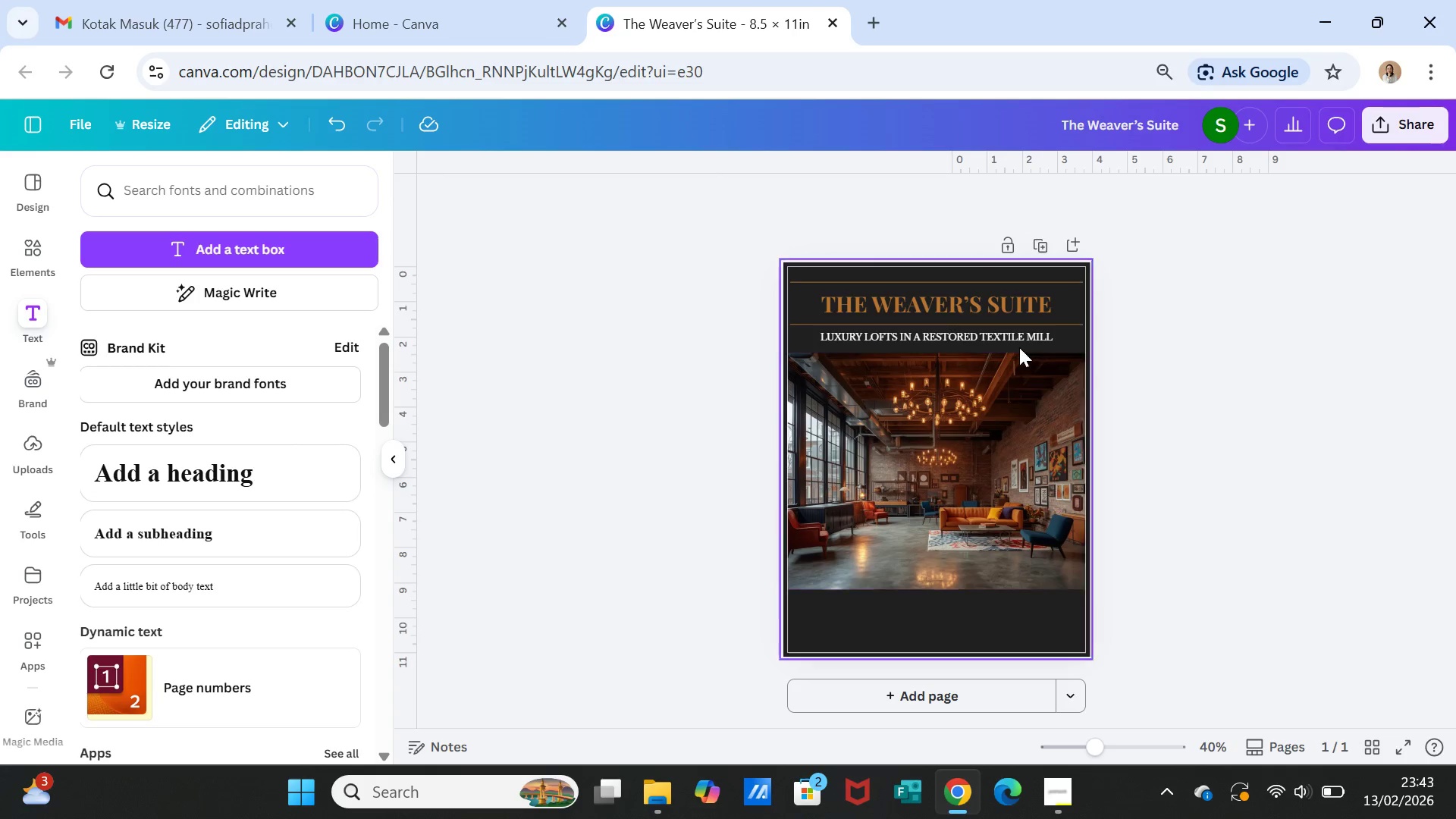 
left_click([1015, 337])
 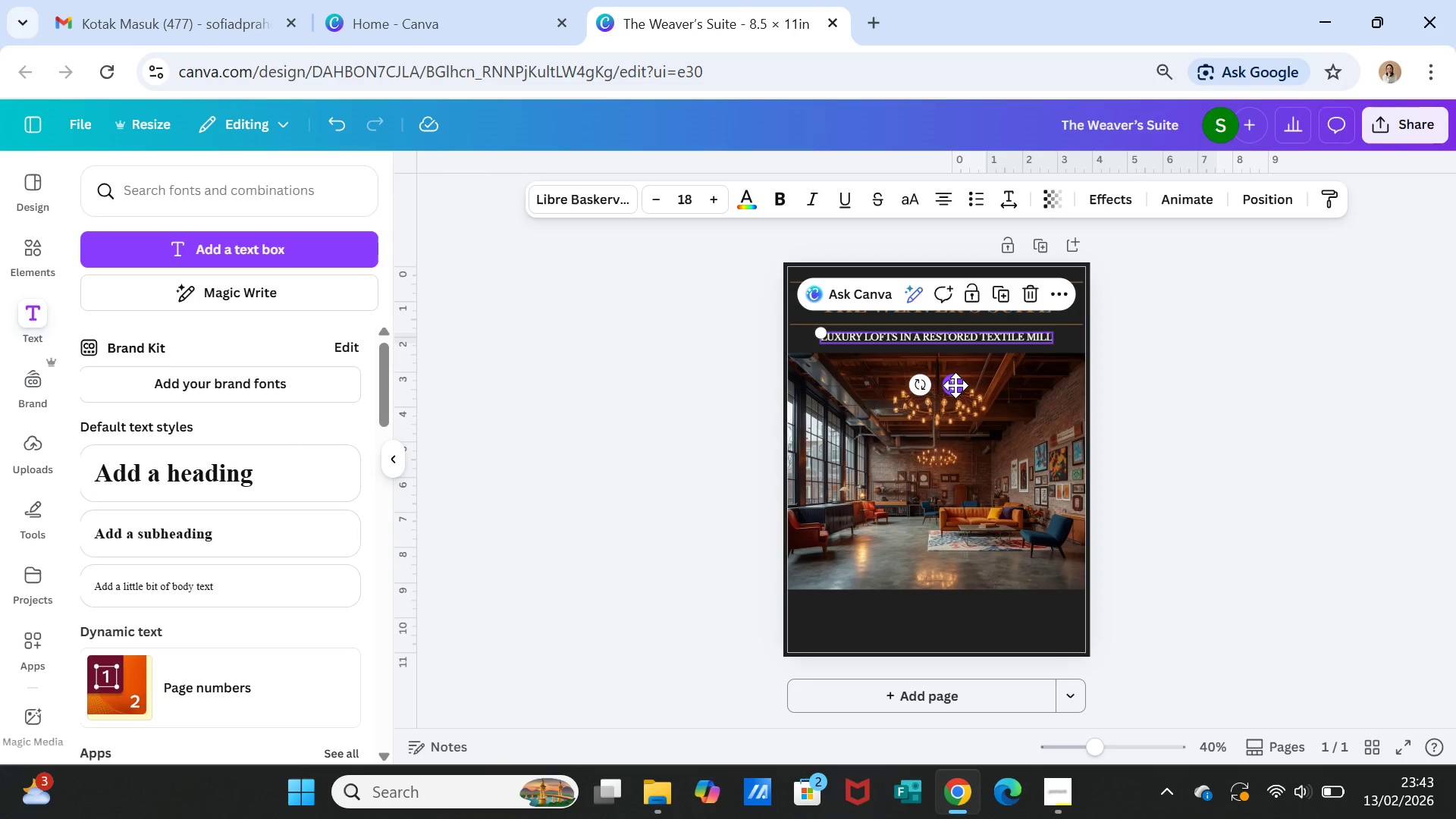 
left_click_drag(start_coordinate=[956, 385], to_coordinate=[955, 391])
 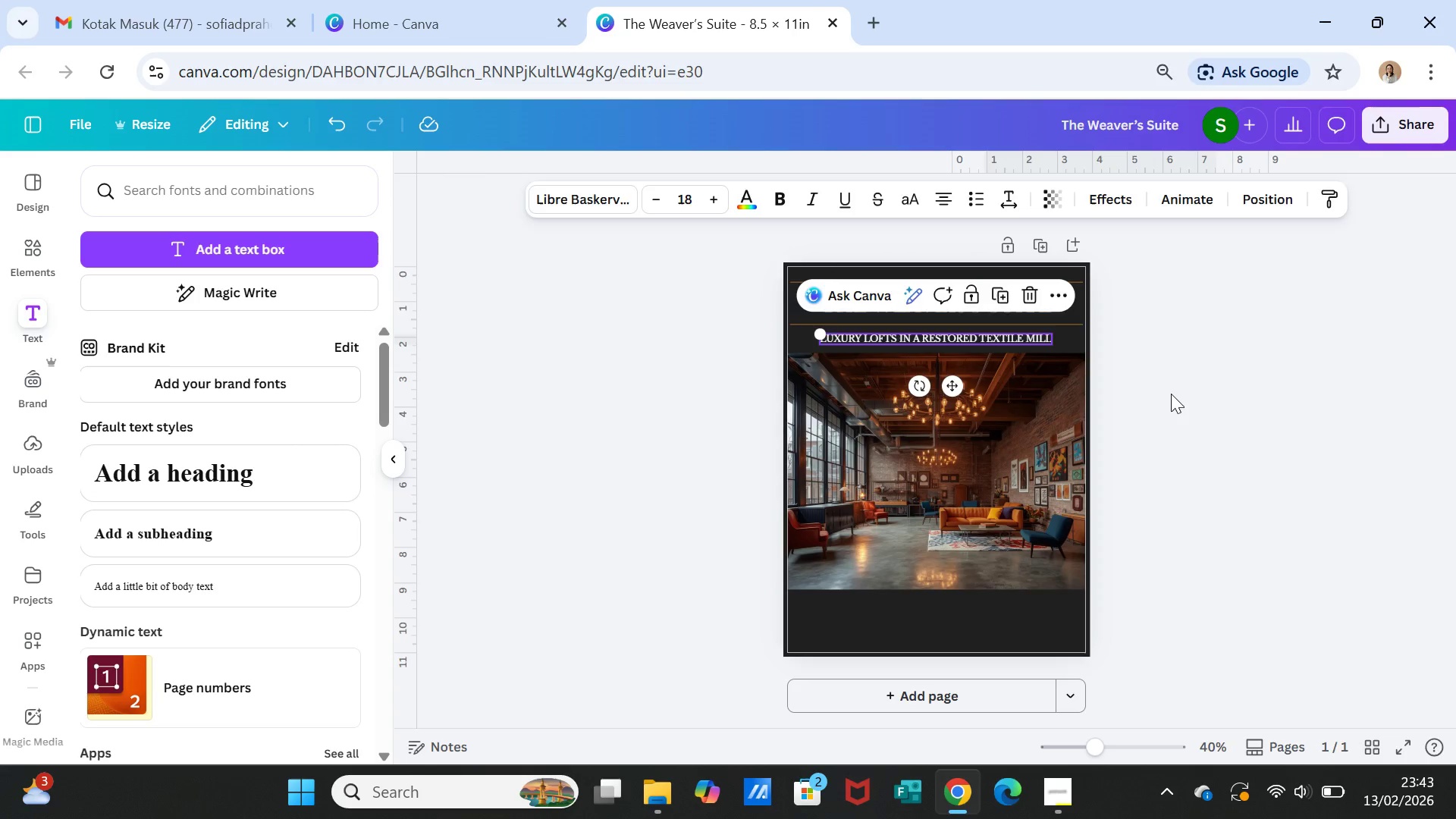 
left_click([1171, 394])
 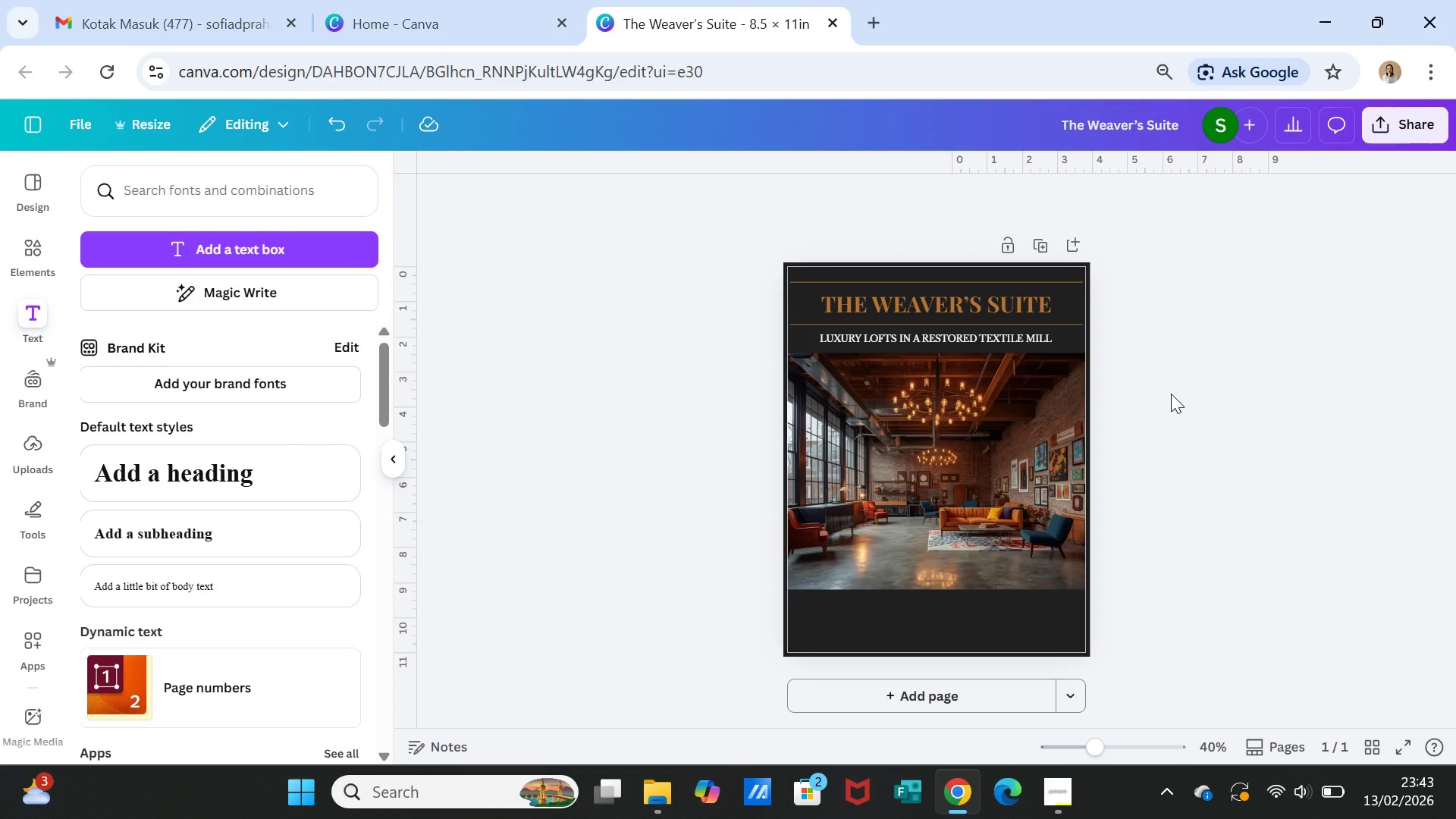 
left_click([1006, 337])
 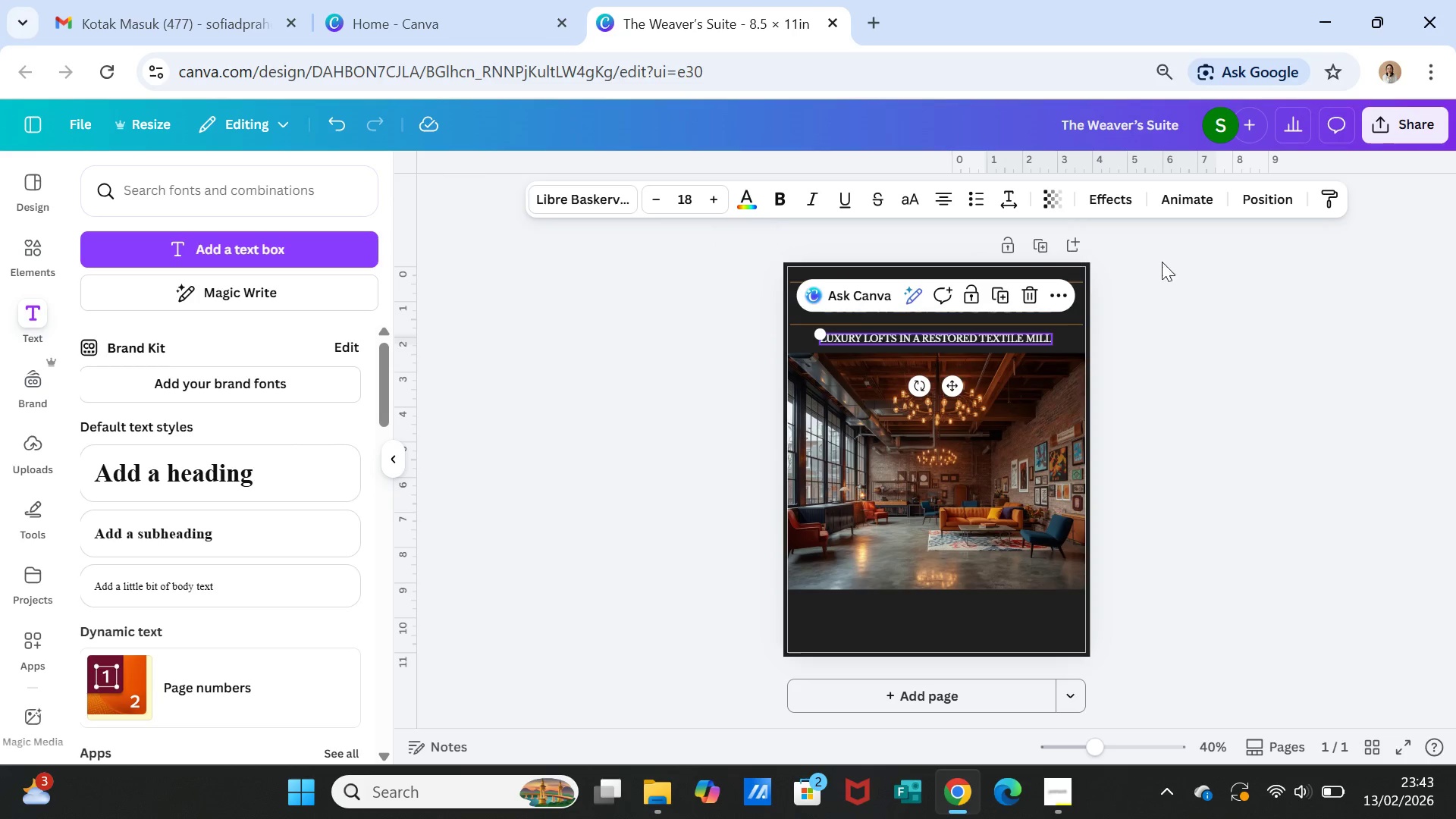 
left_click([1216, 330])
 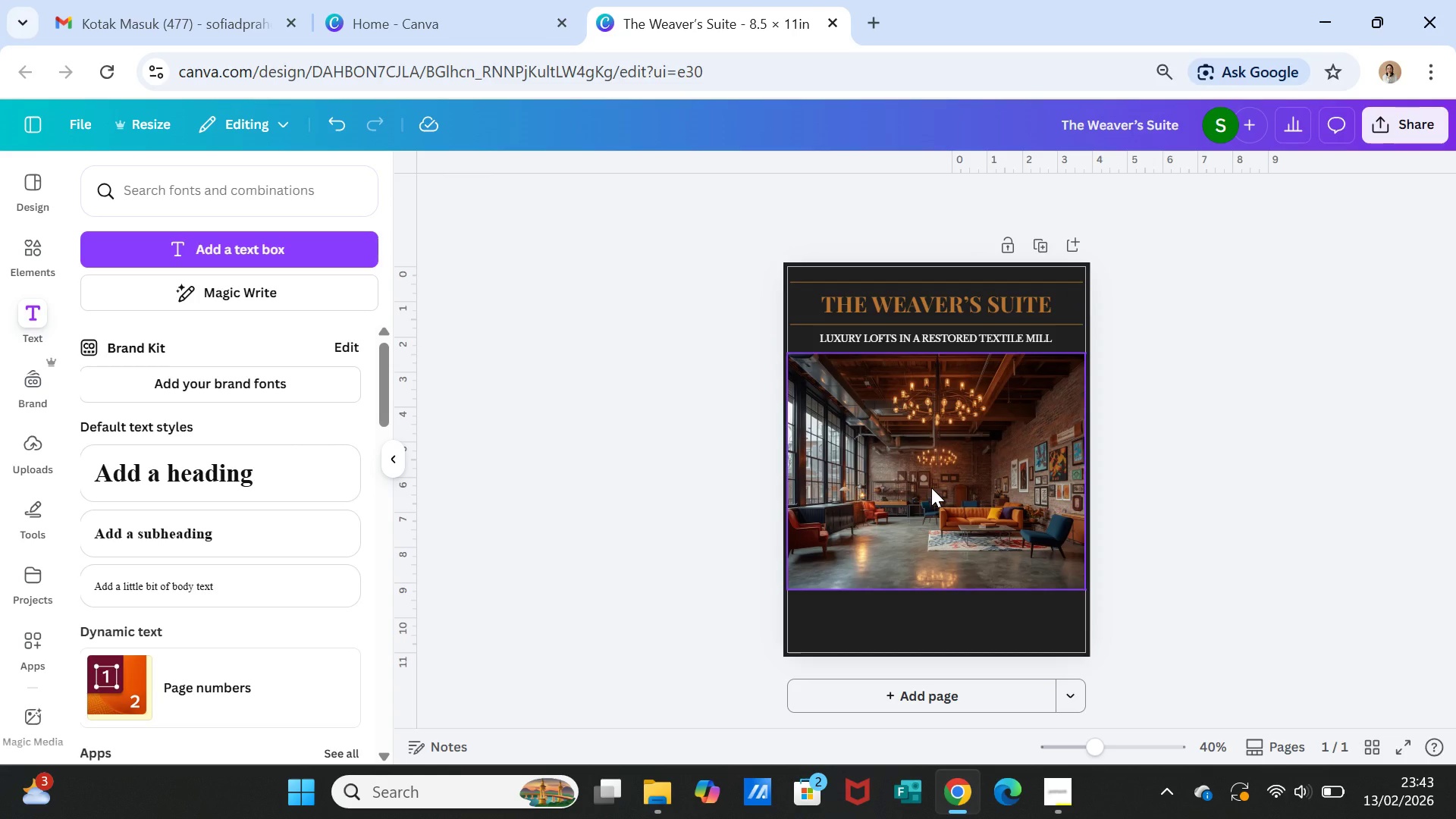 
wait(8.22)
 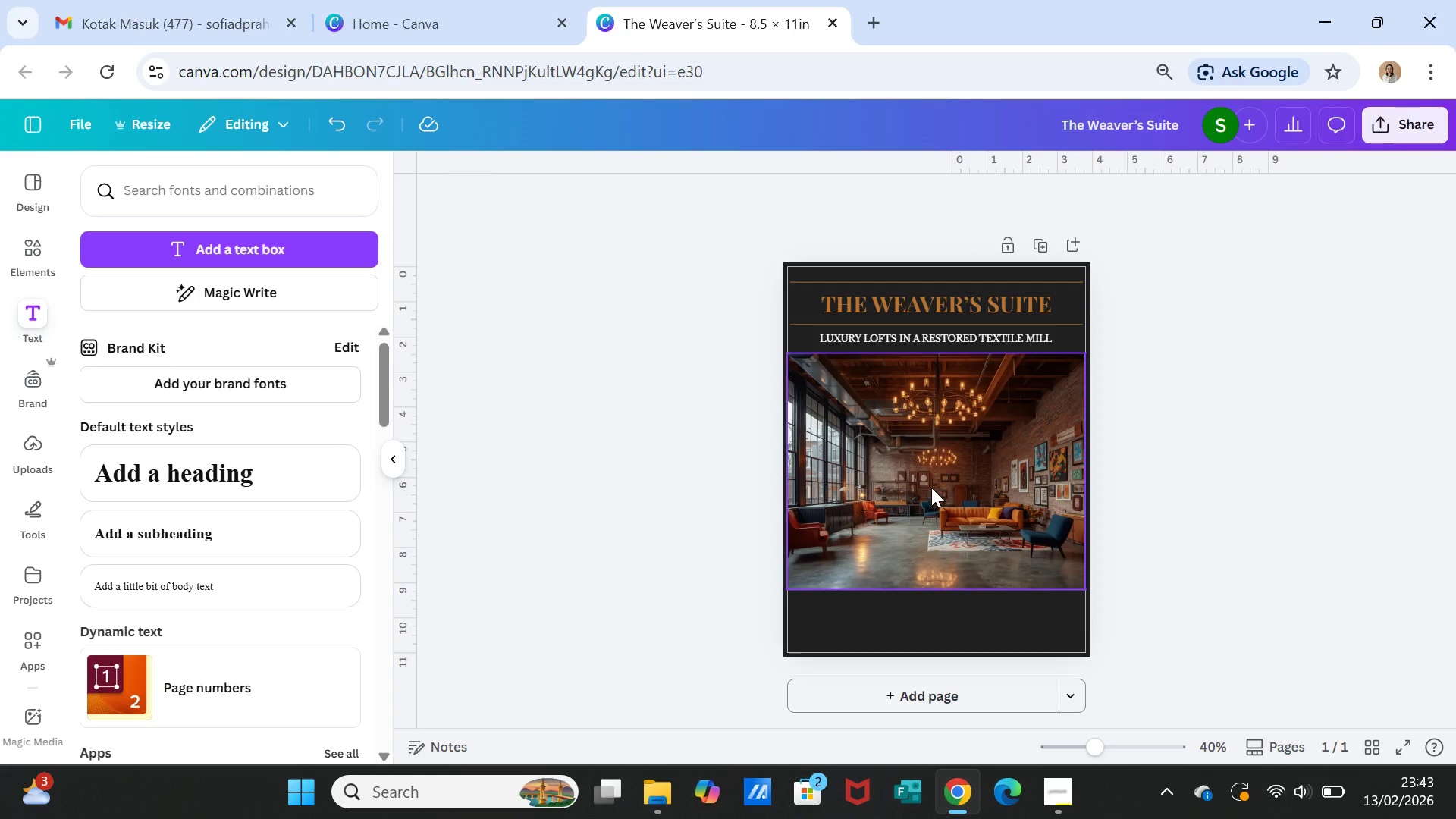 
left_click([983, 571])
 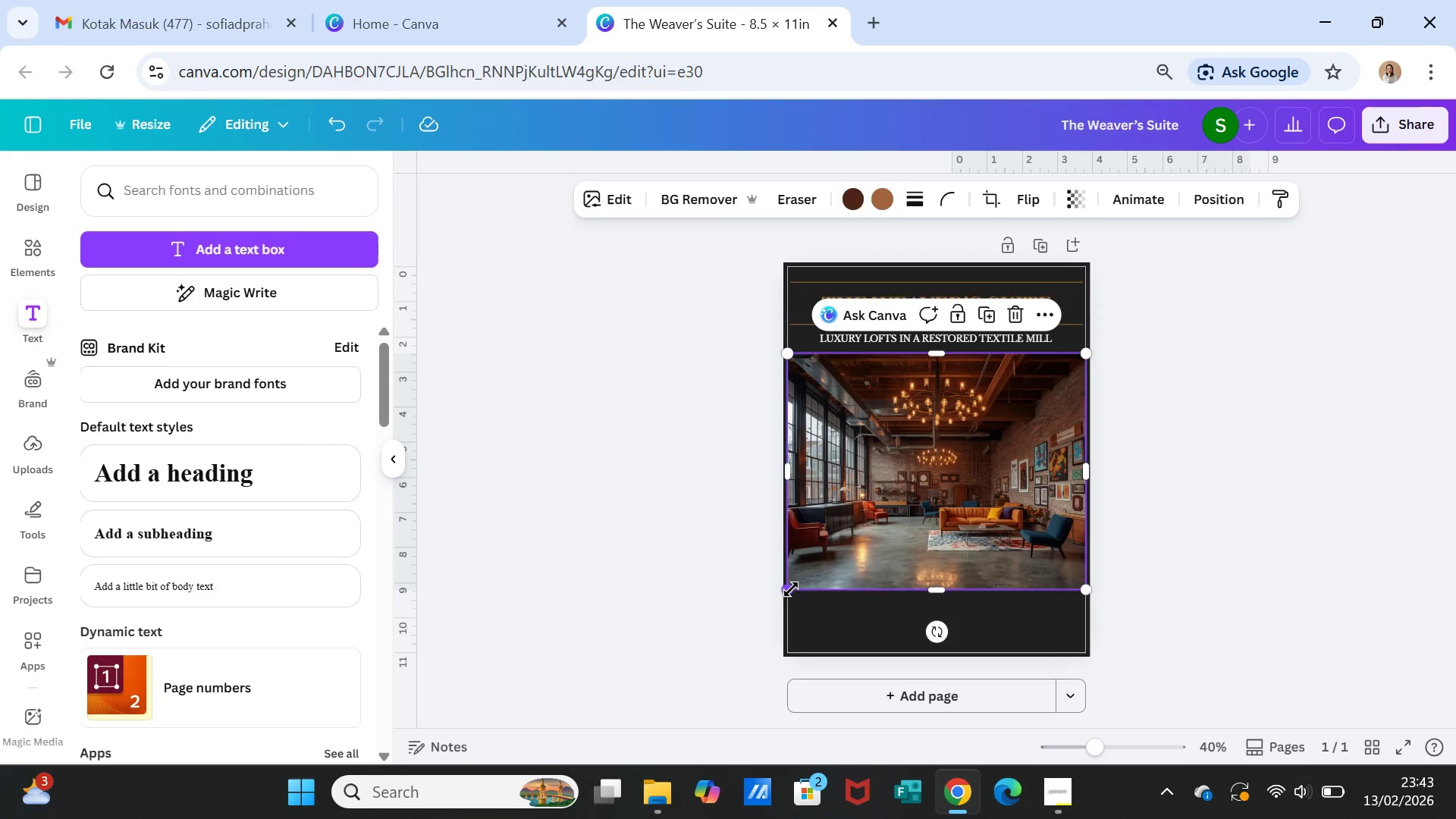 
left_click_drag(start_coordinate=[788, 588], to_coordinate=[821, 558])
 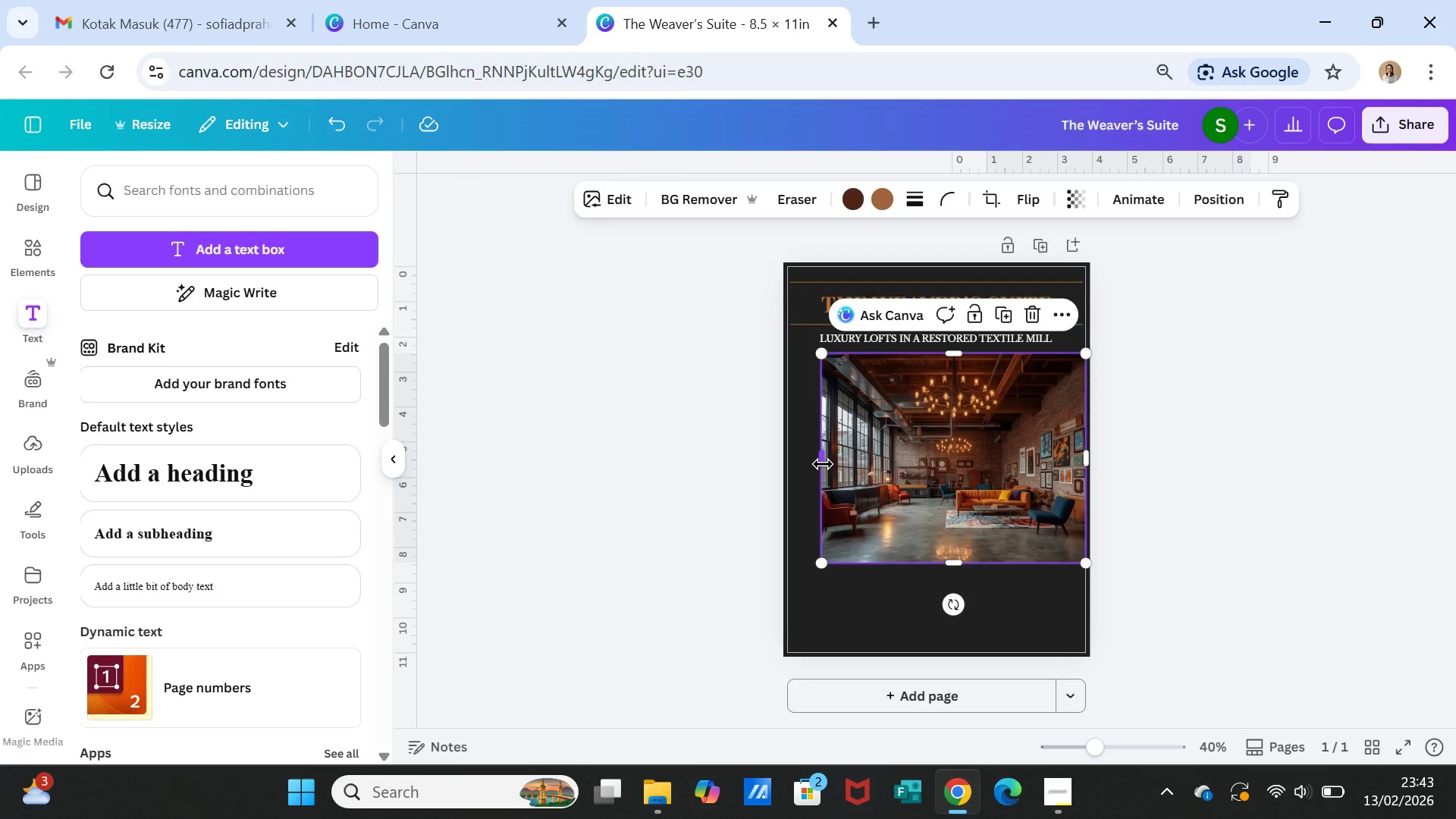 
left_click_drag(start_coordinate=[824, 463], to_coordinate=[796, 462])
 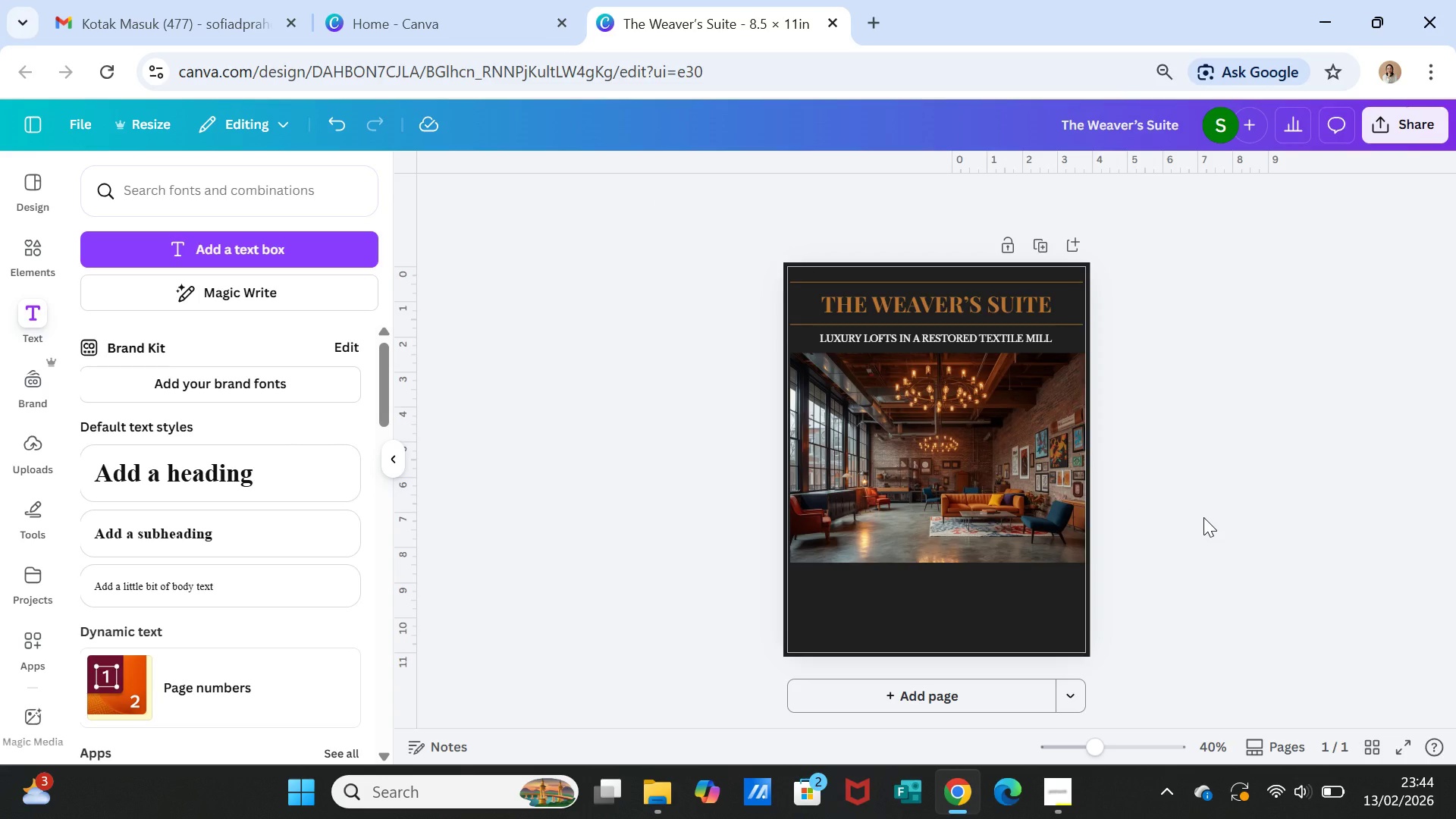 
left_click([1203, 517])
 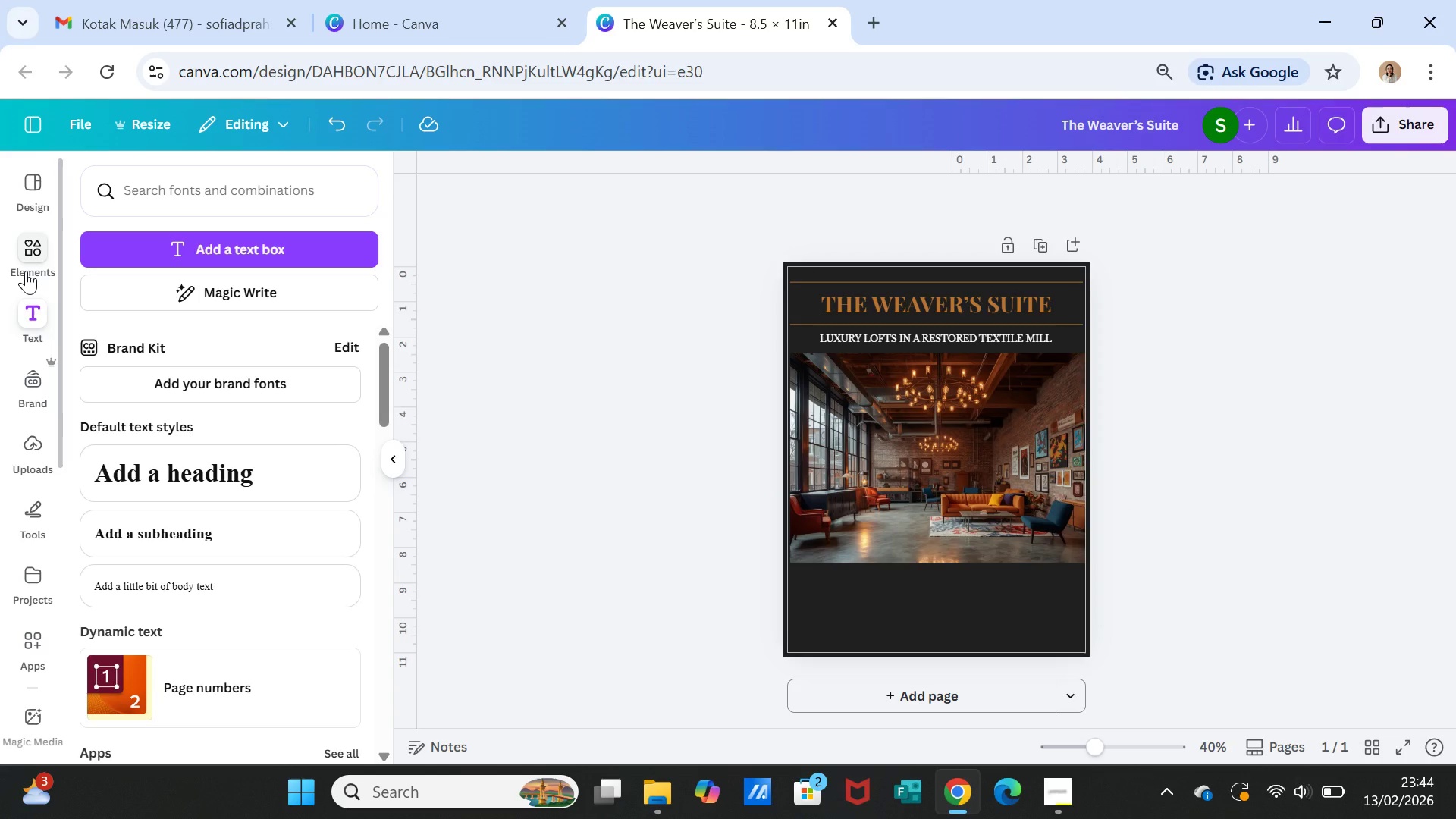 
wait(7.73)
 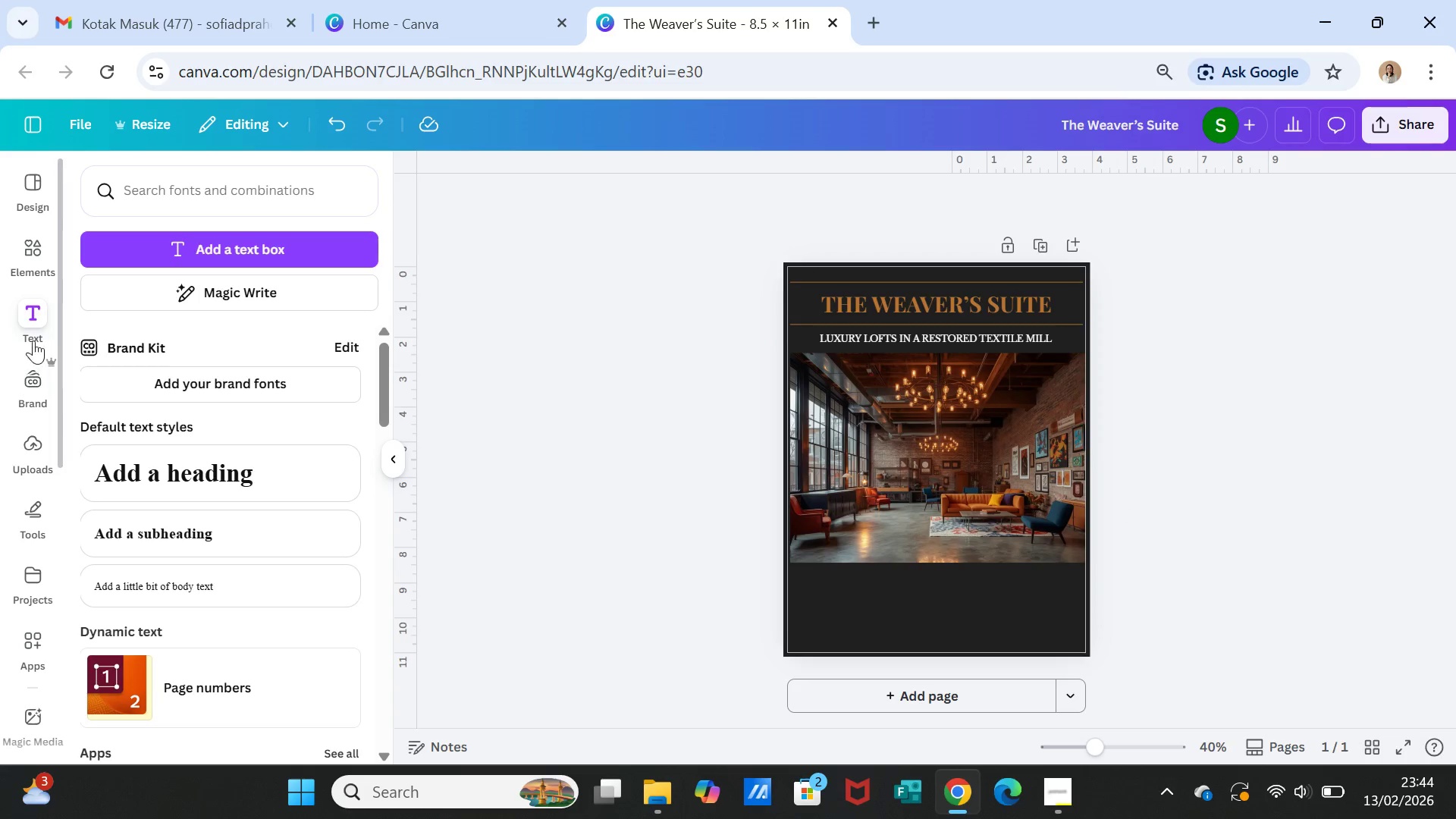 
left_click([33, 259])
 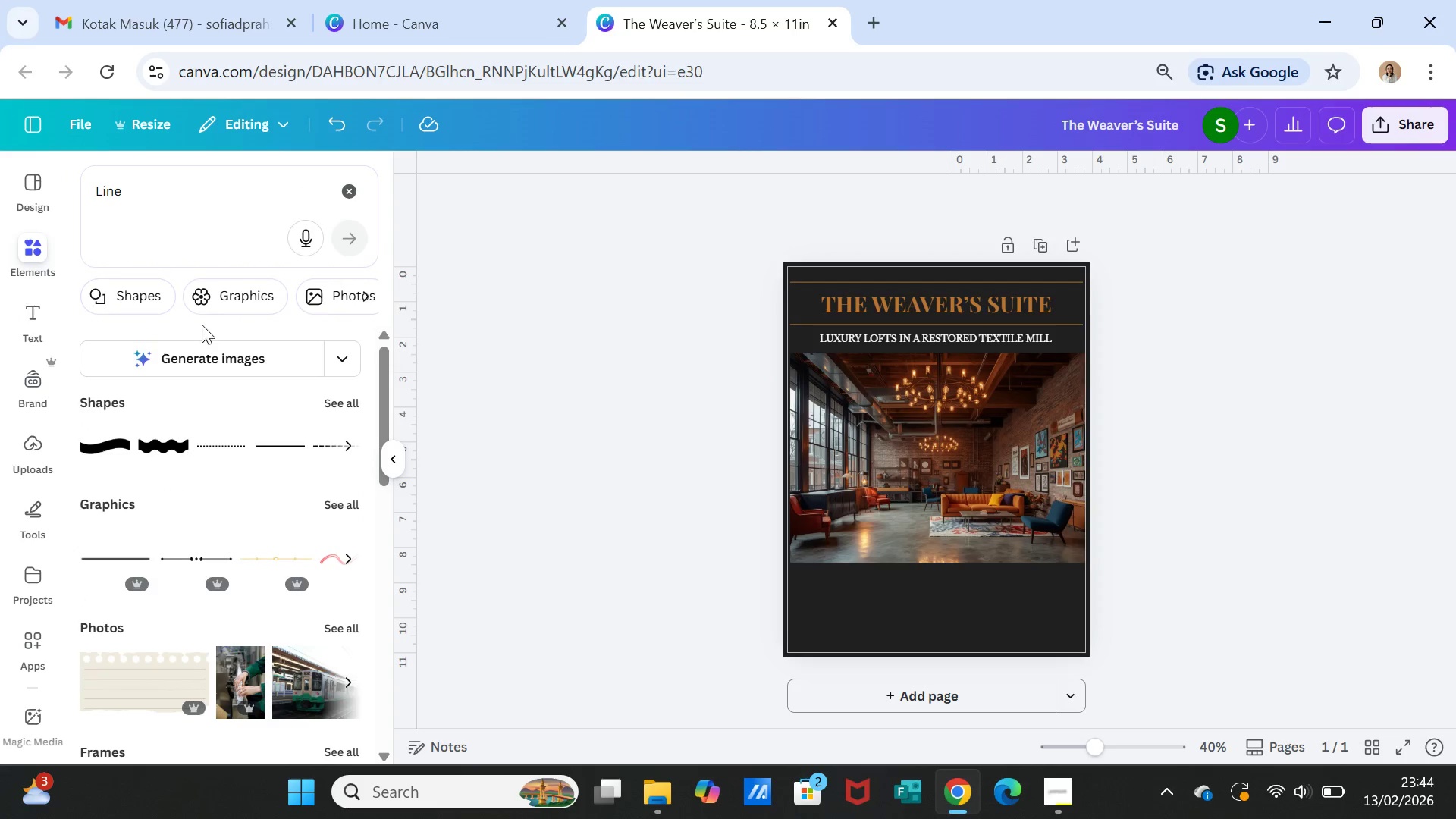 
wait(5.83)
 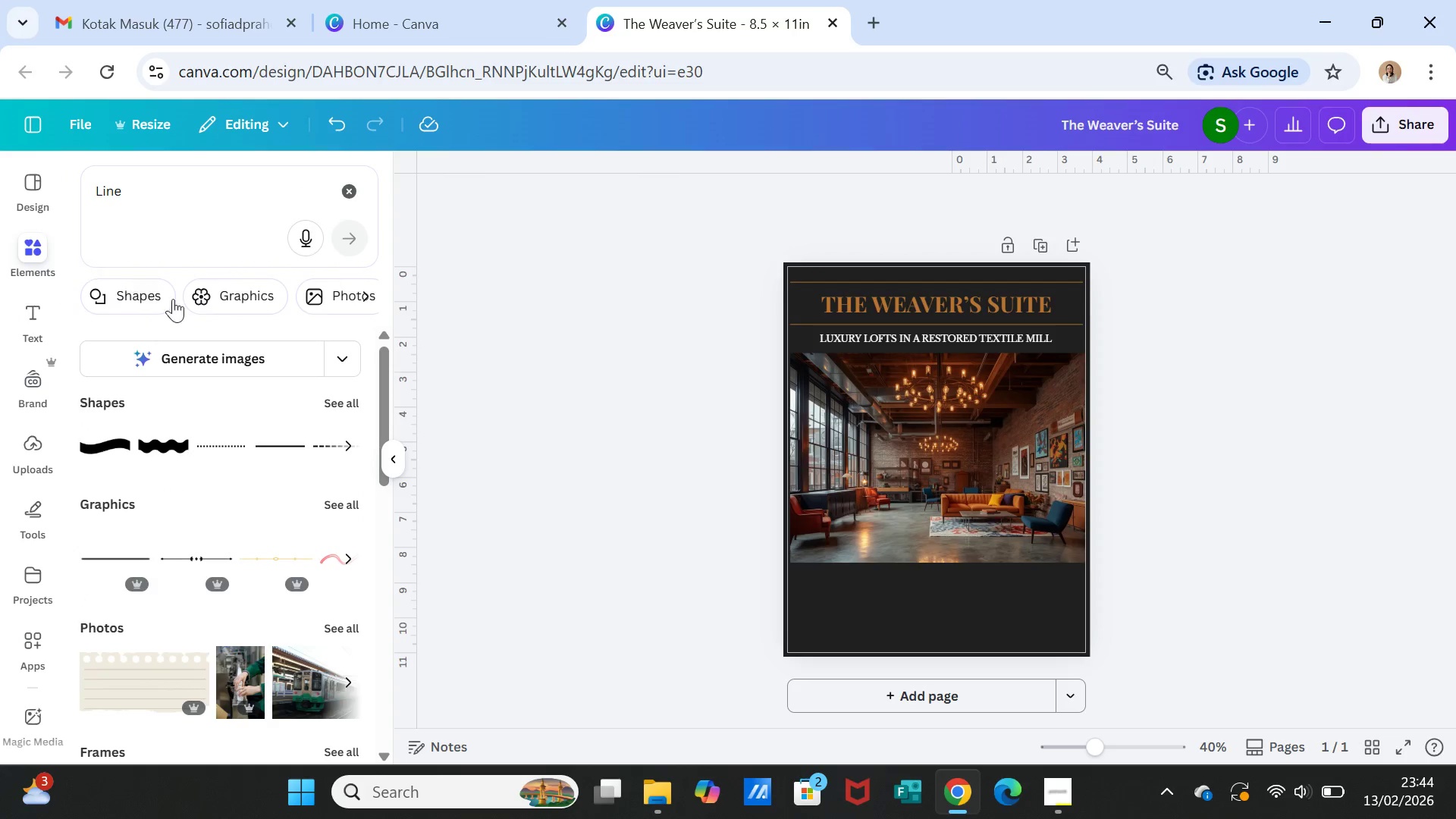 
double_click([154, 197])
 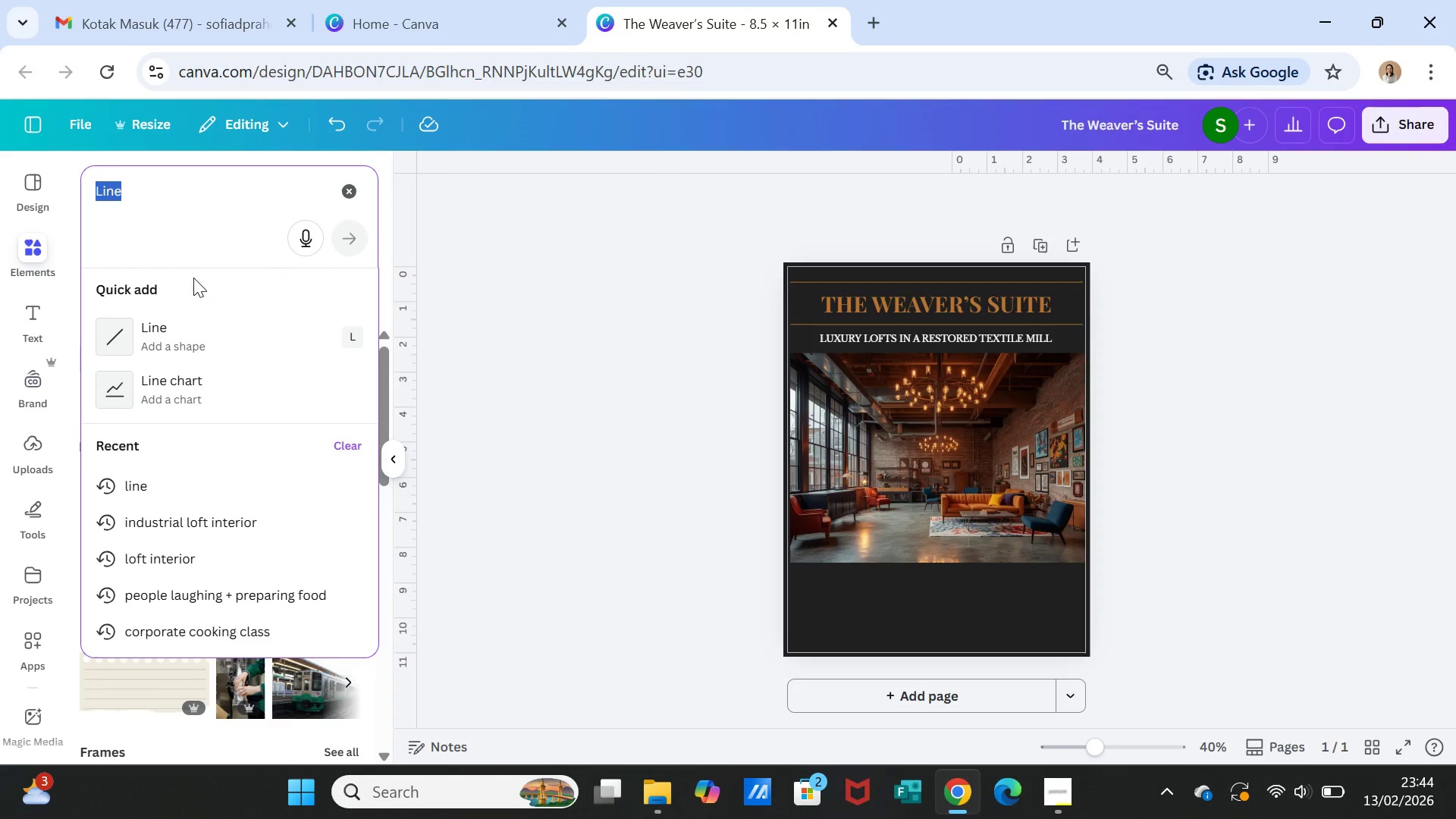 
type(RECTA)
 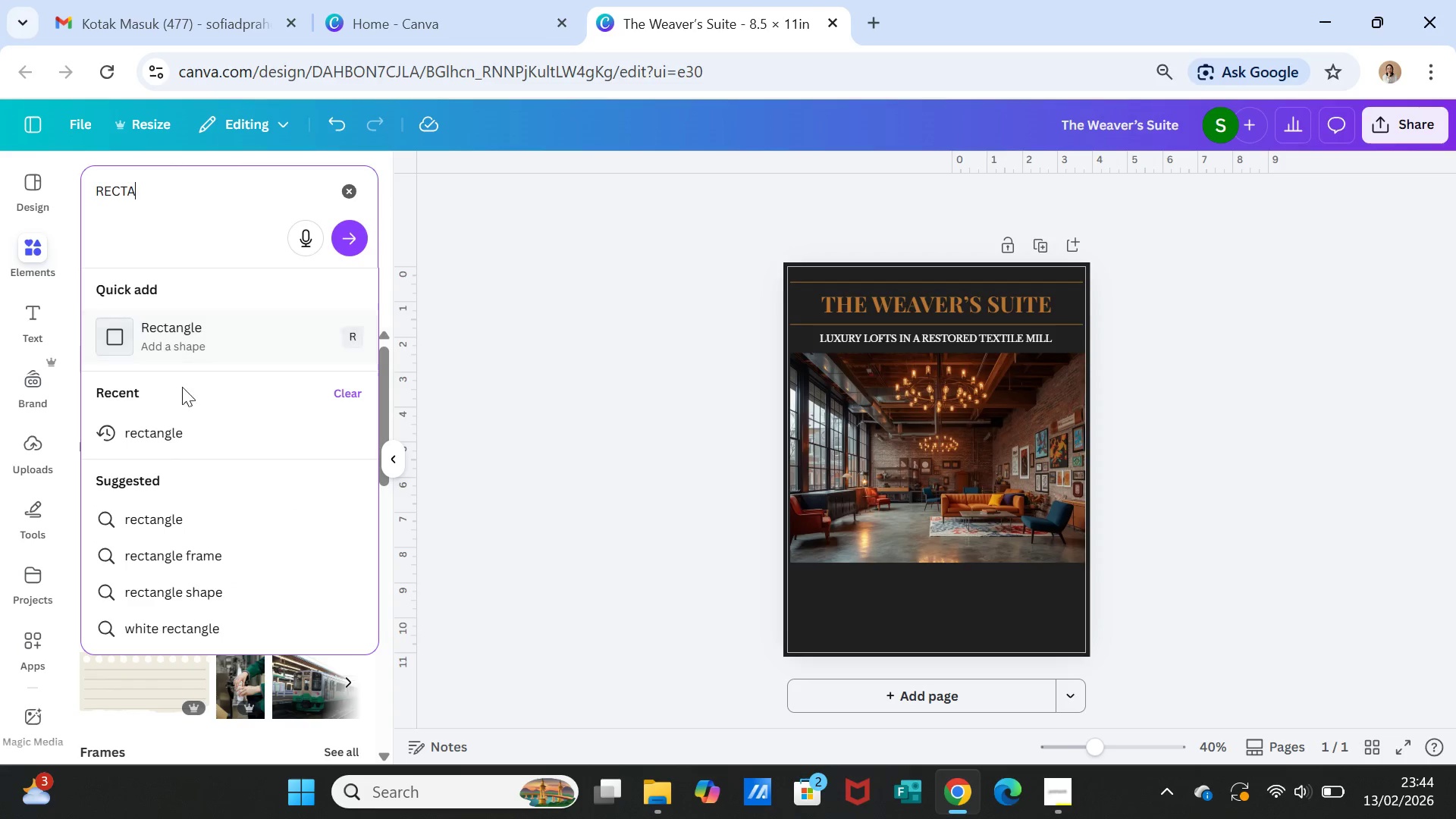 
left_click([164, 425])
 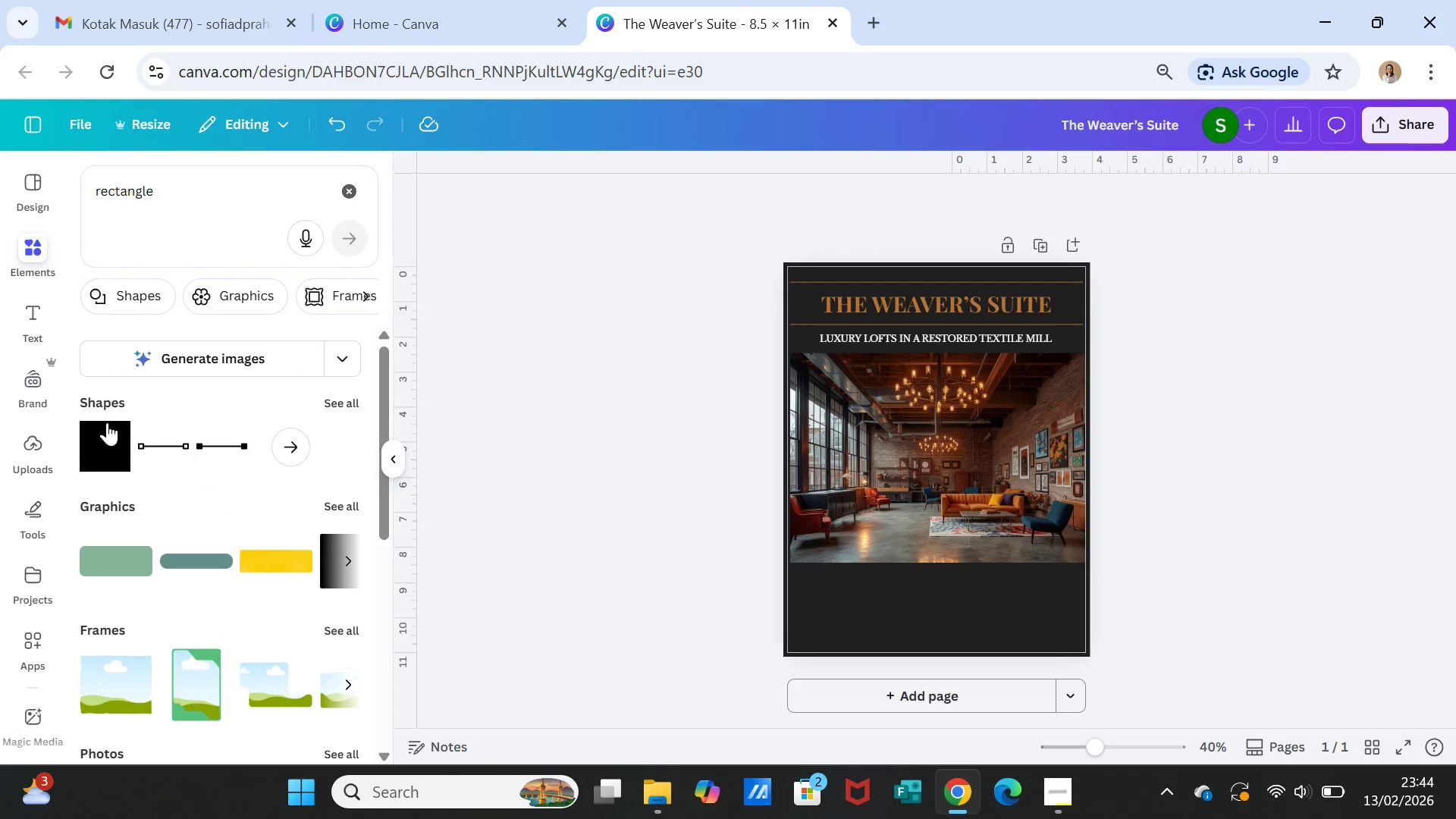 
left_click([116, 449])
 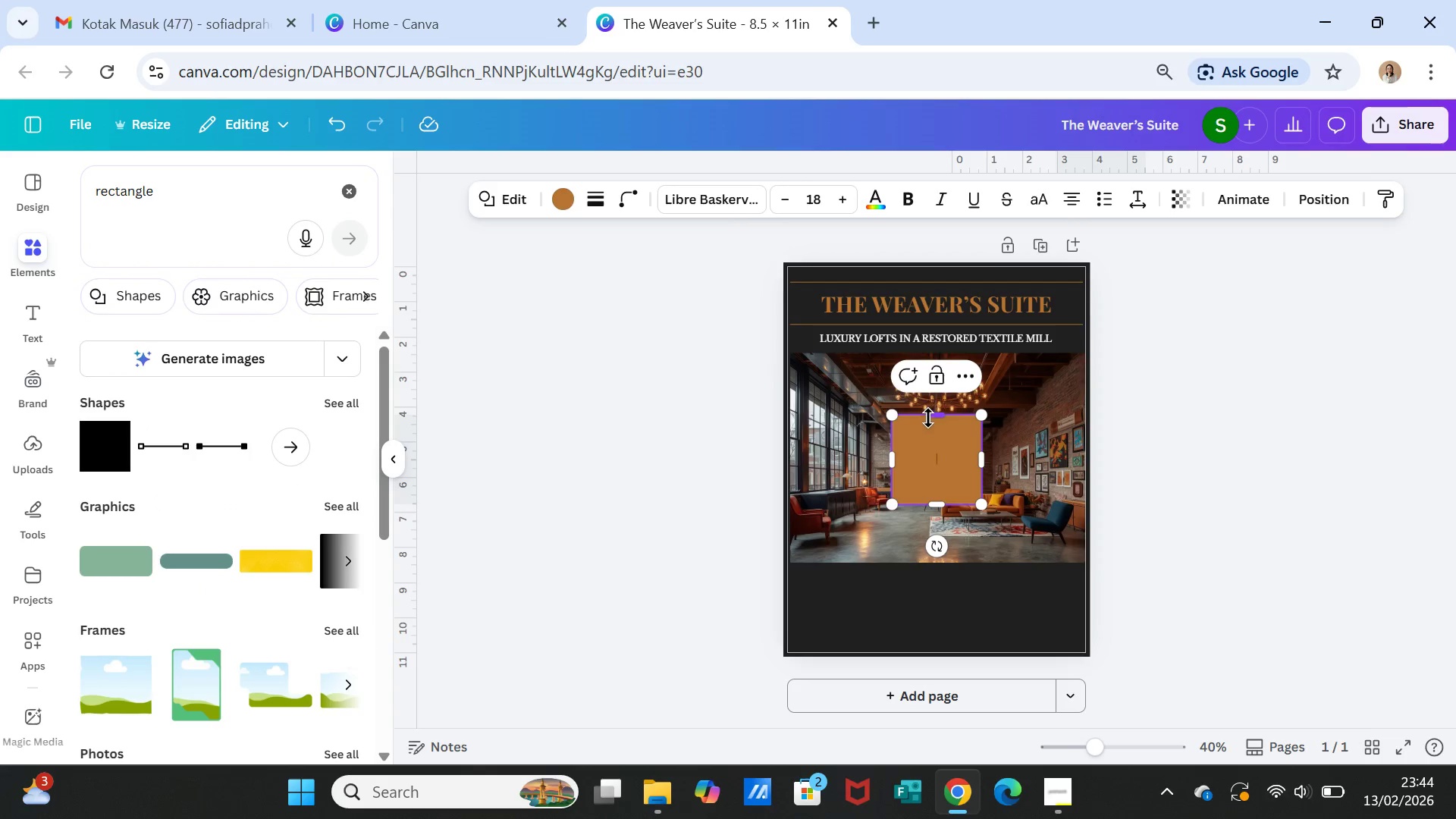 
left_click_drag(start_coordinate=[930, 416], to_coordinate=[937, 471])
 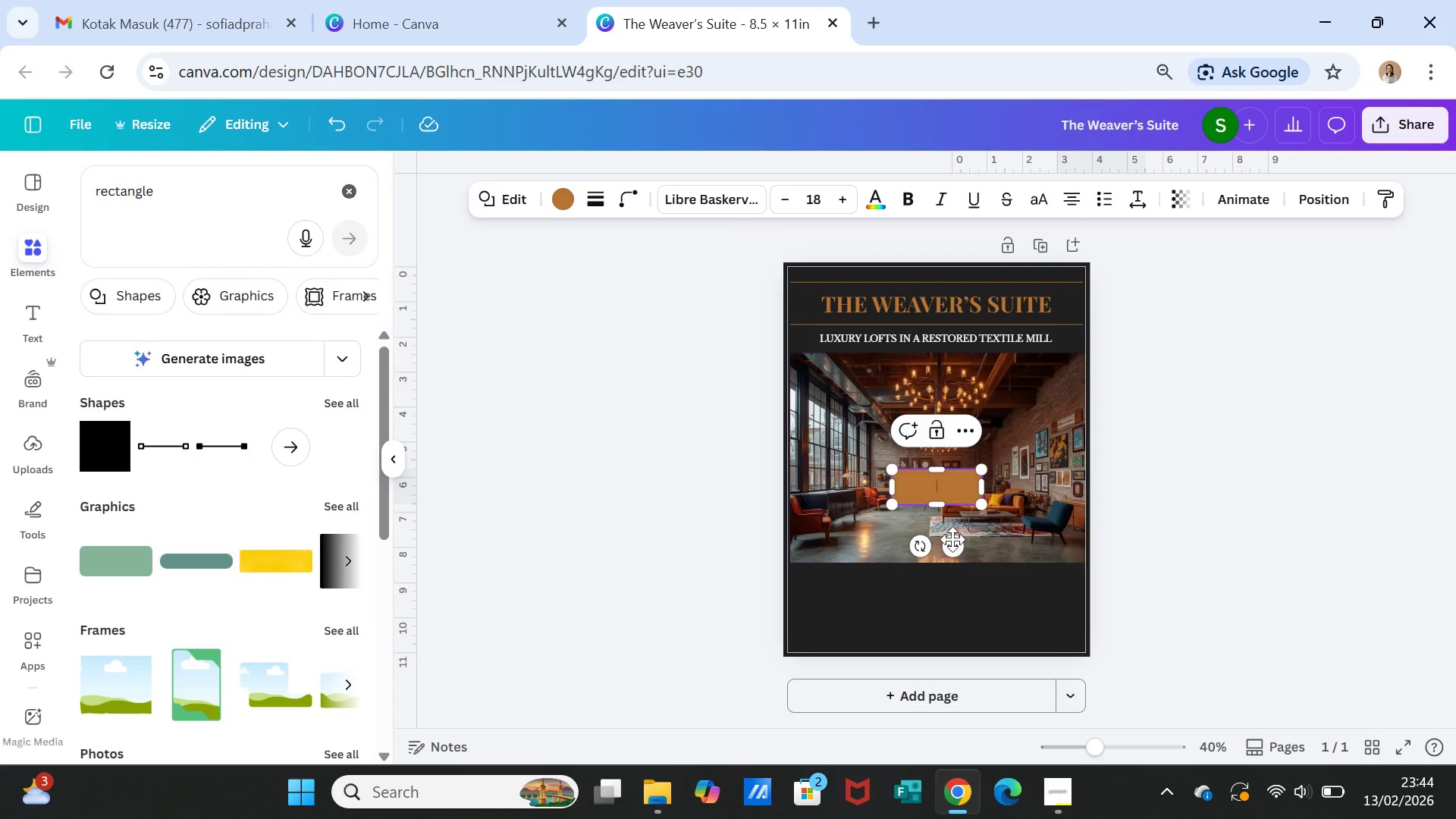 
left_click_drag(start_coordinate=[952, 541], to_coordinate=[853, 599])
 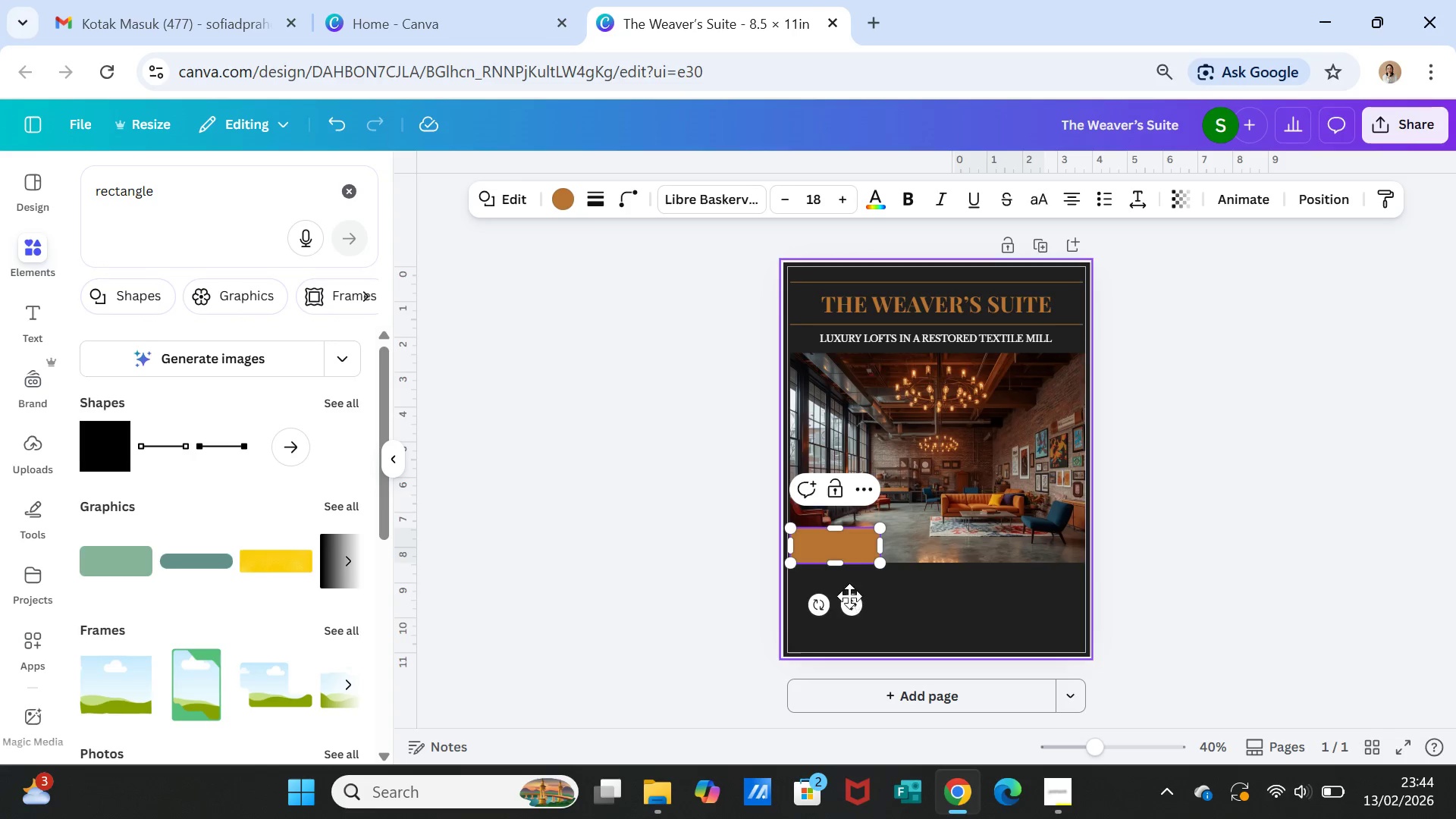 
left_click_drag(start_coordinate=[851, 602], to_coordinate=[852, 613])
 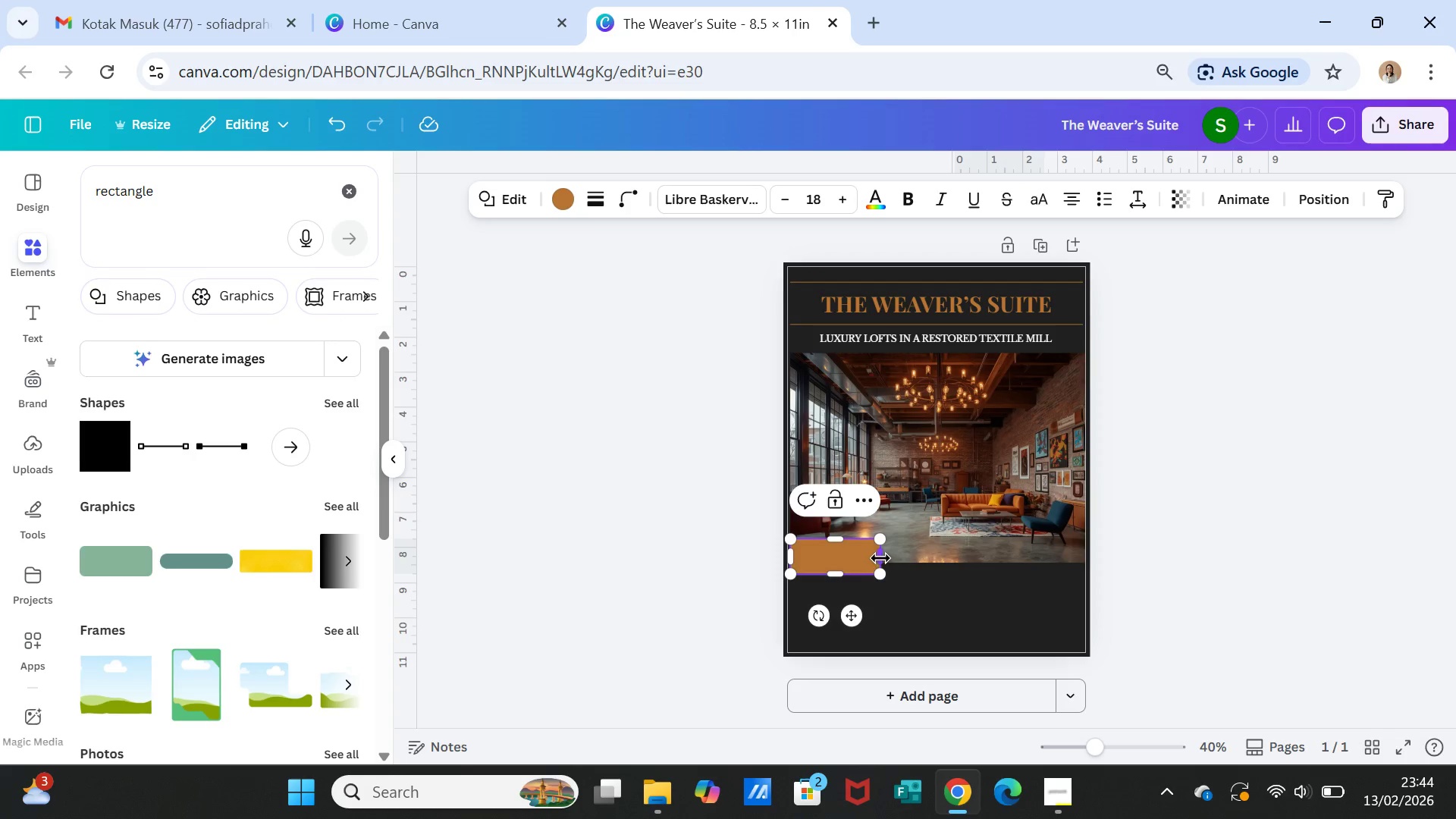 
left_click_drag(start_coordinate=[880, 558], to_coordinate=[948, 554])
 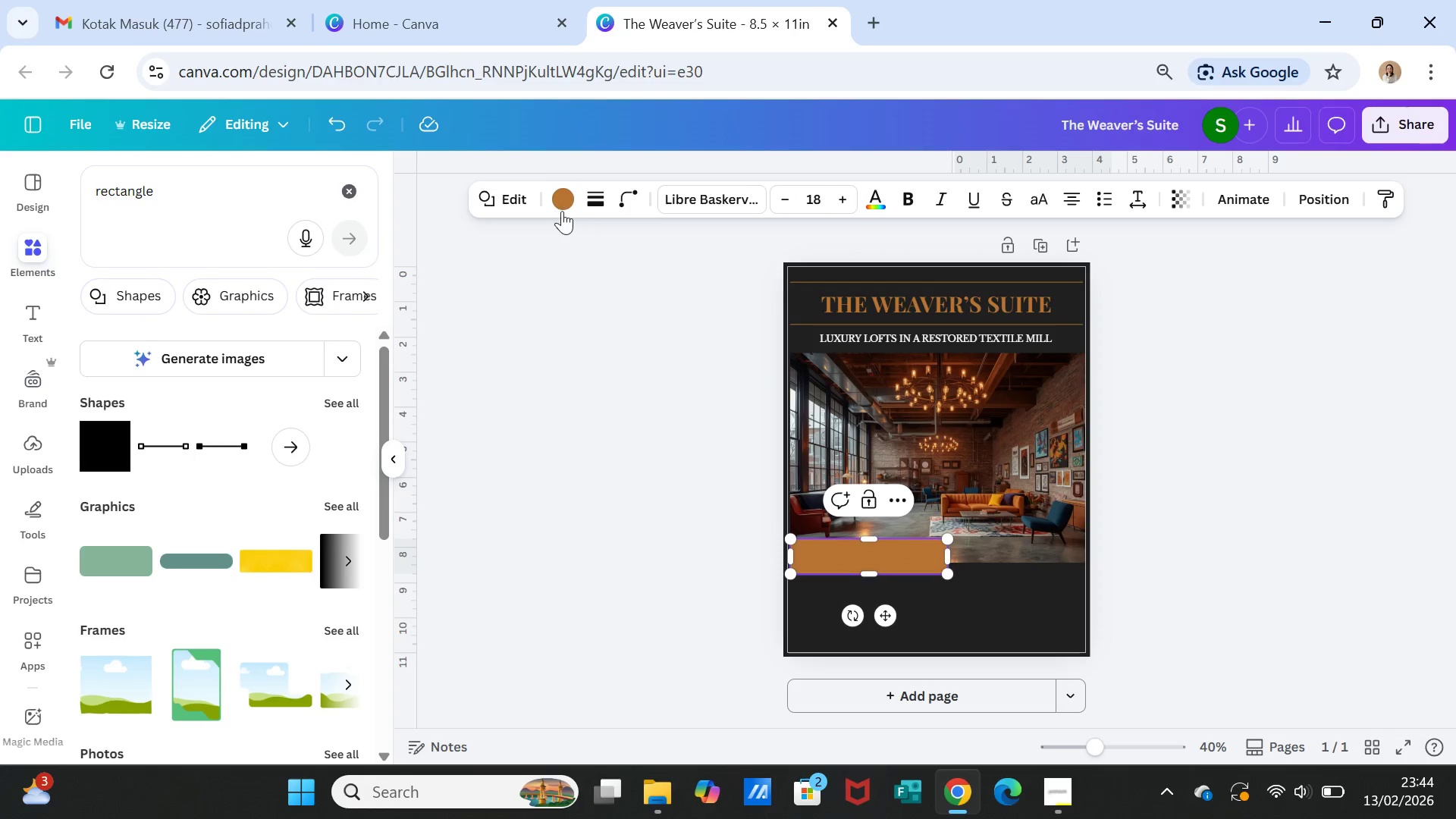 
left_click([561, 202])
 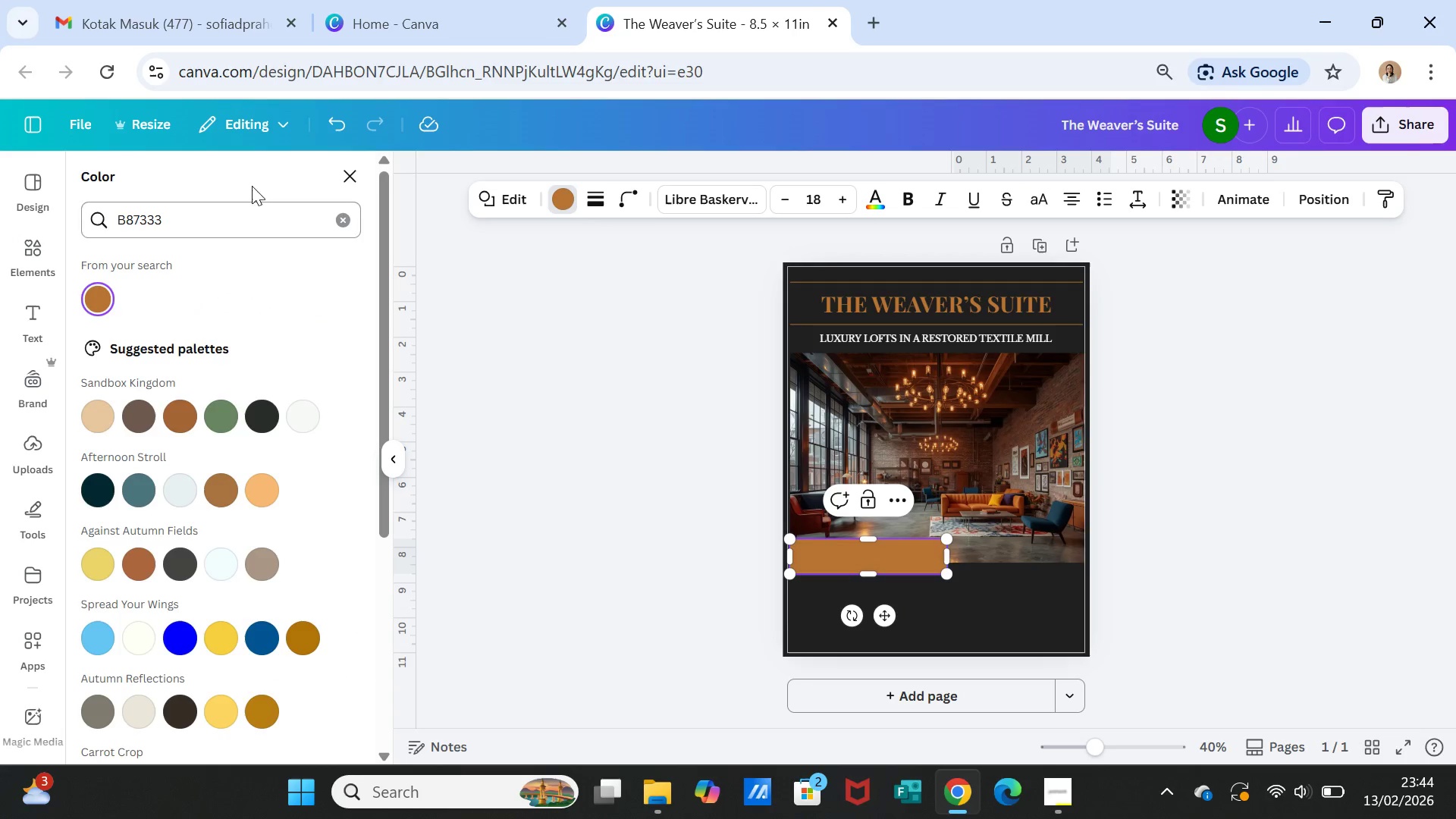 
left_click([344, 218])
 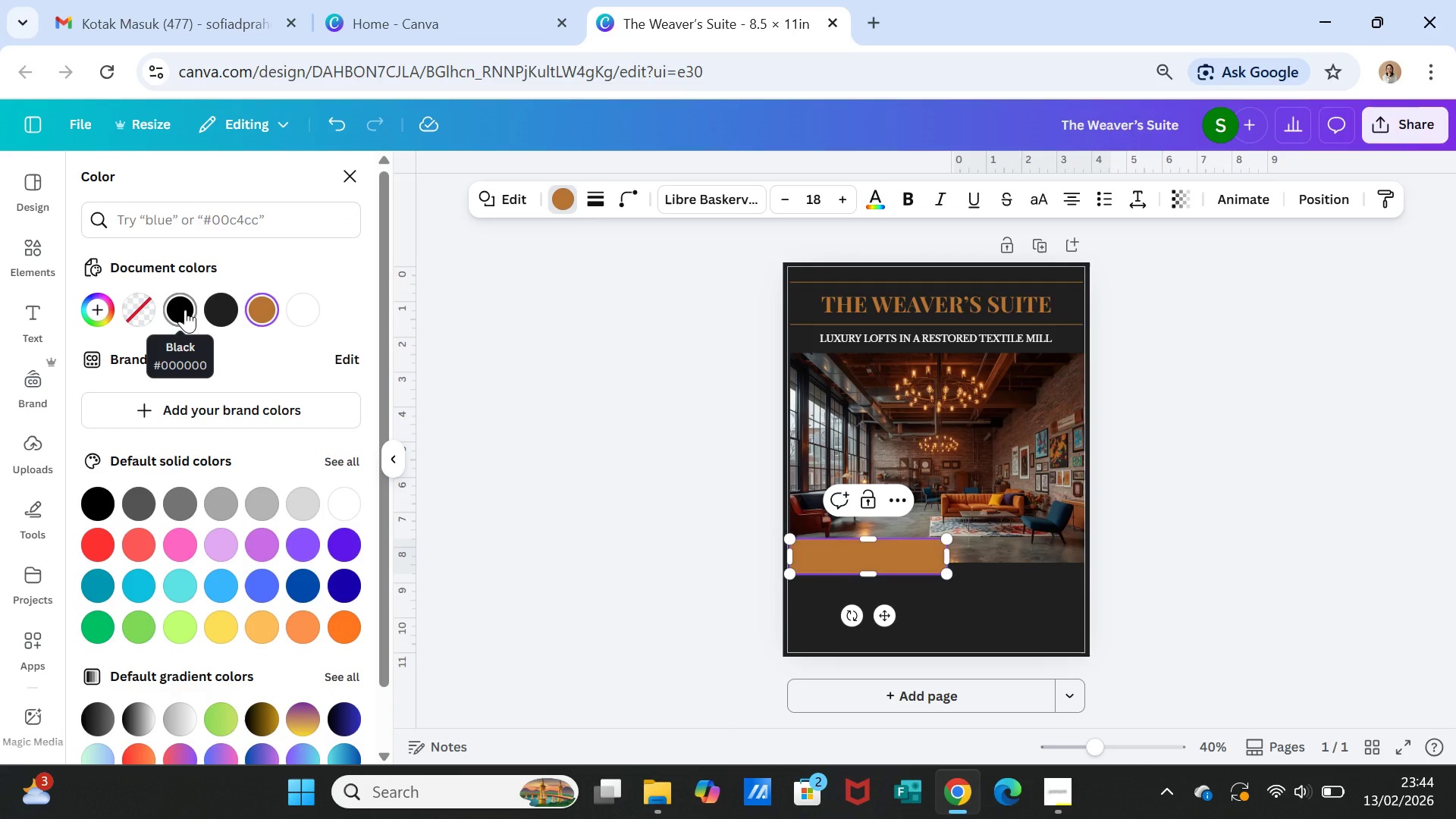 
left_click([218, 309])
 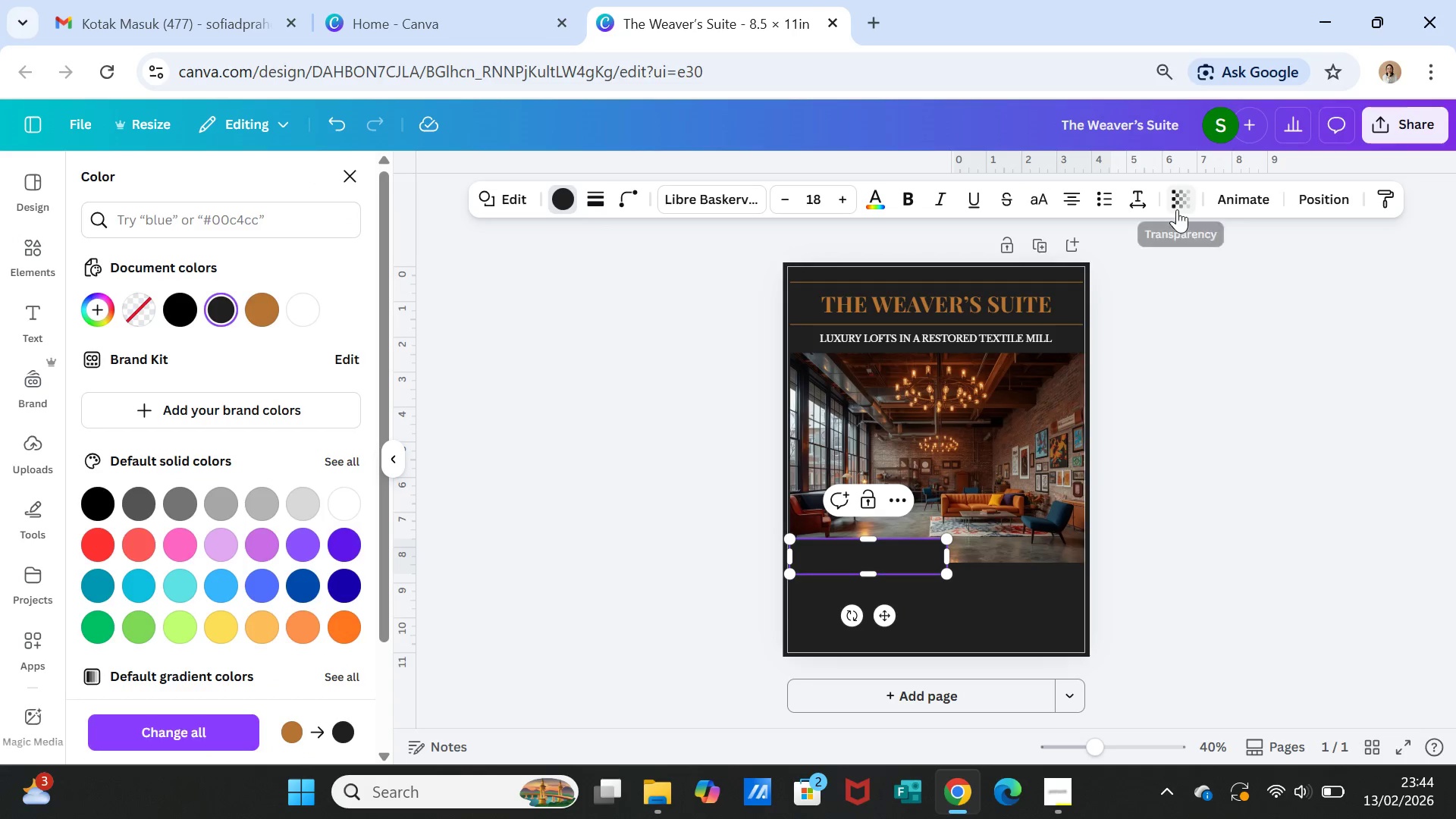 
left_click([1184, 206])
 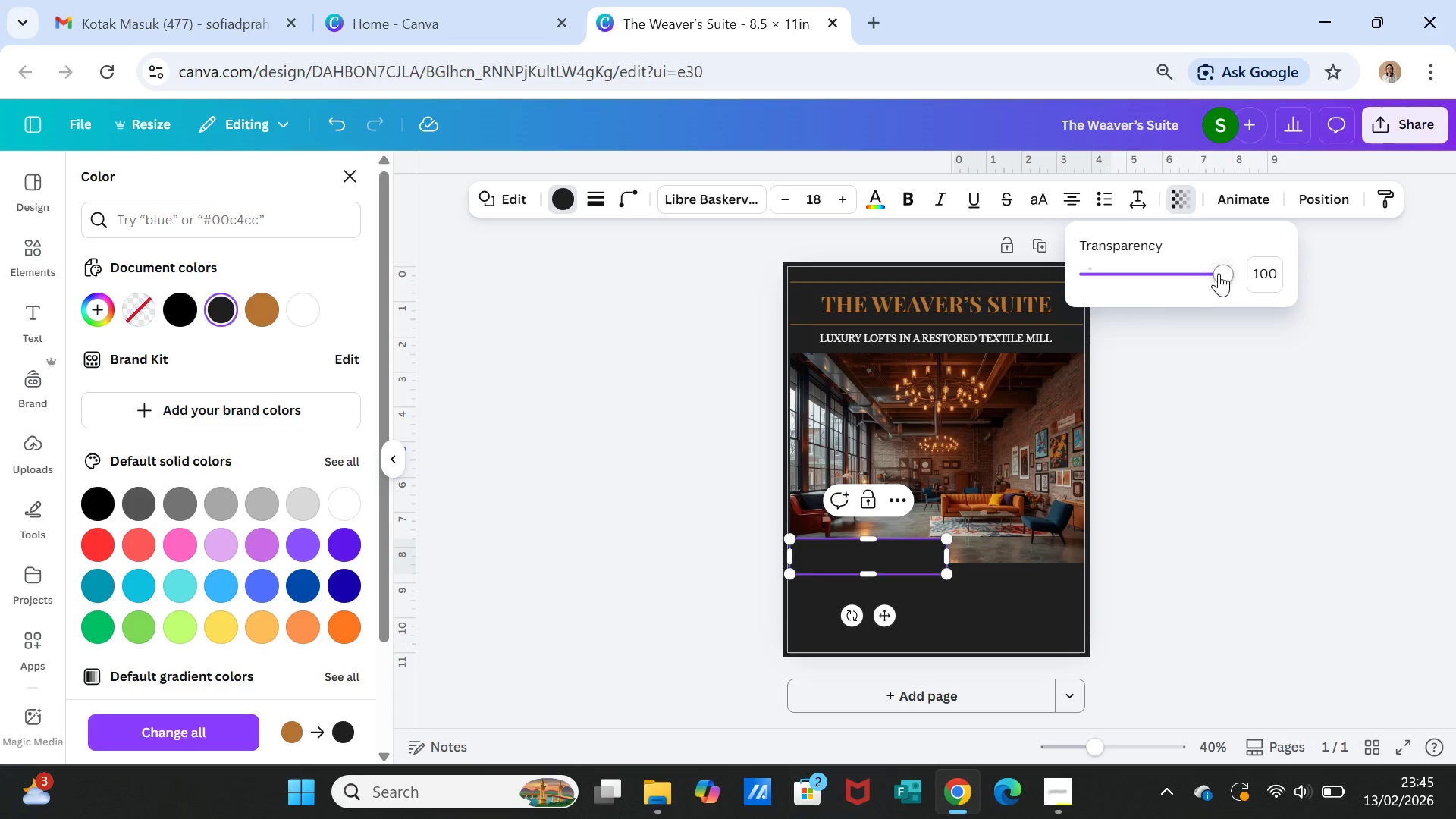 
left_click_drag(start_coordinate=[1219, 273], to_coordinate=[1189, 270])
 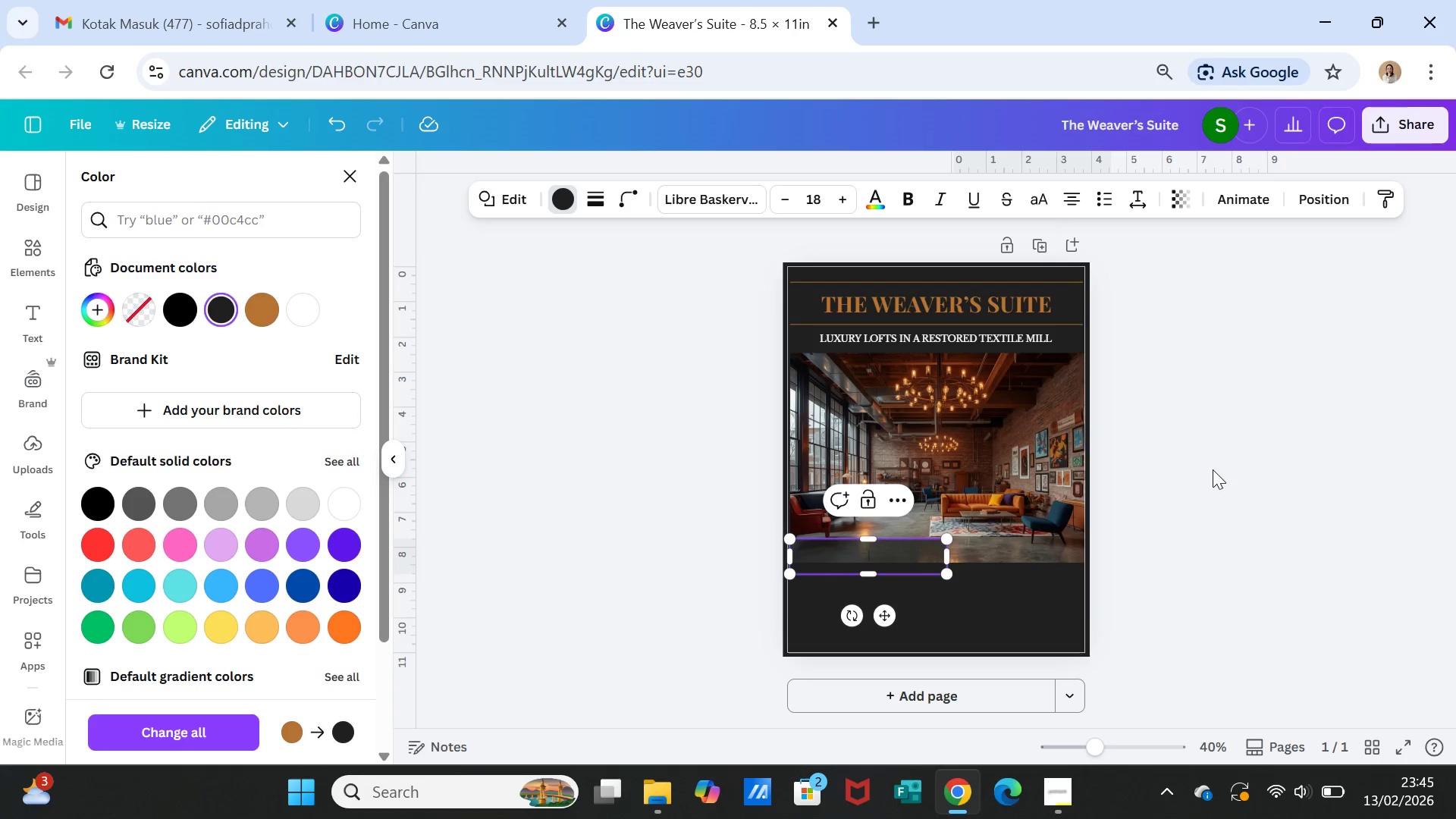 
double_click([1213, 469])
 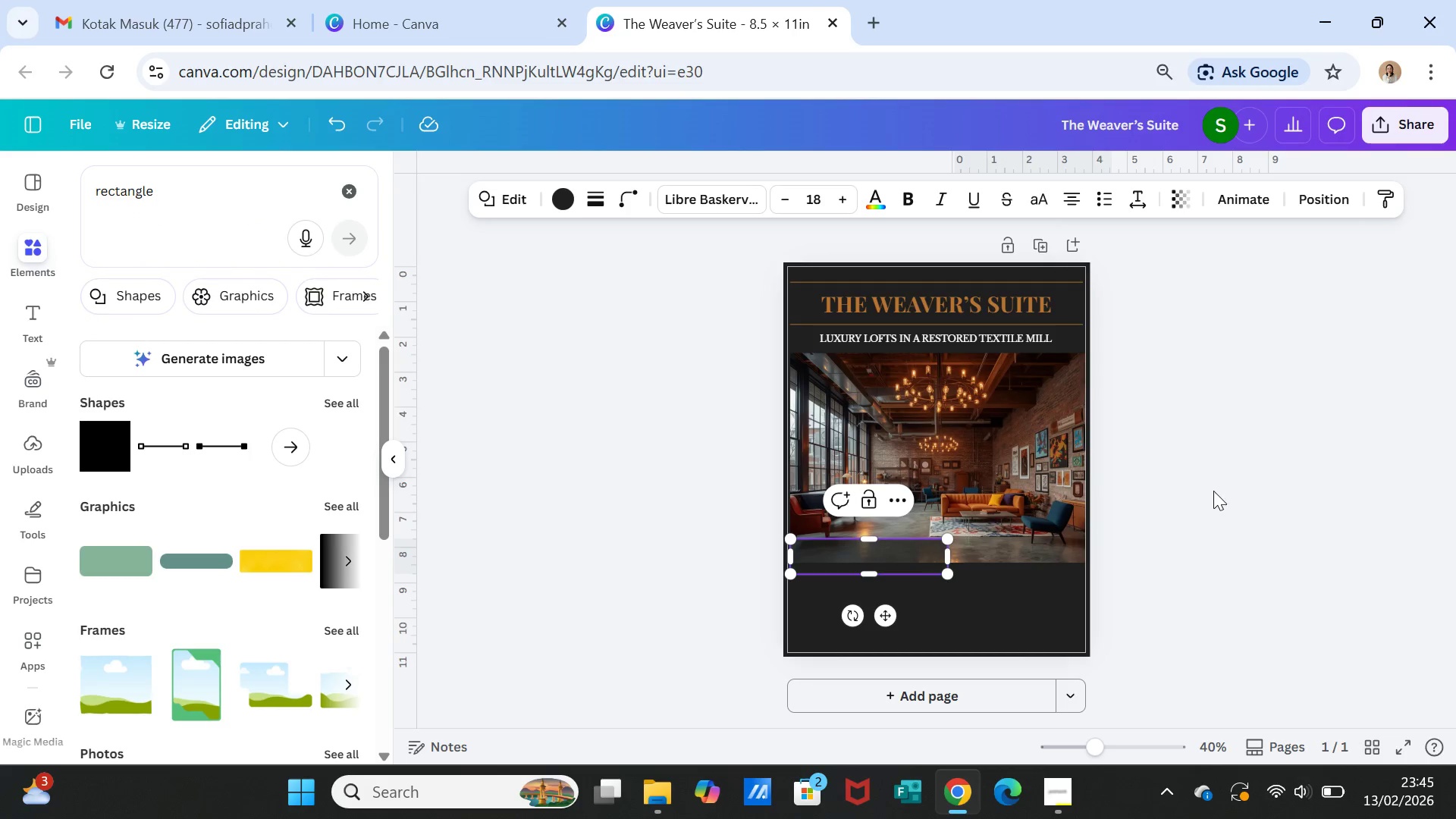 
left_click([1213, 491])
 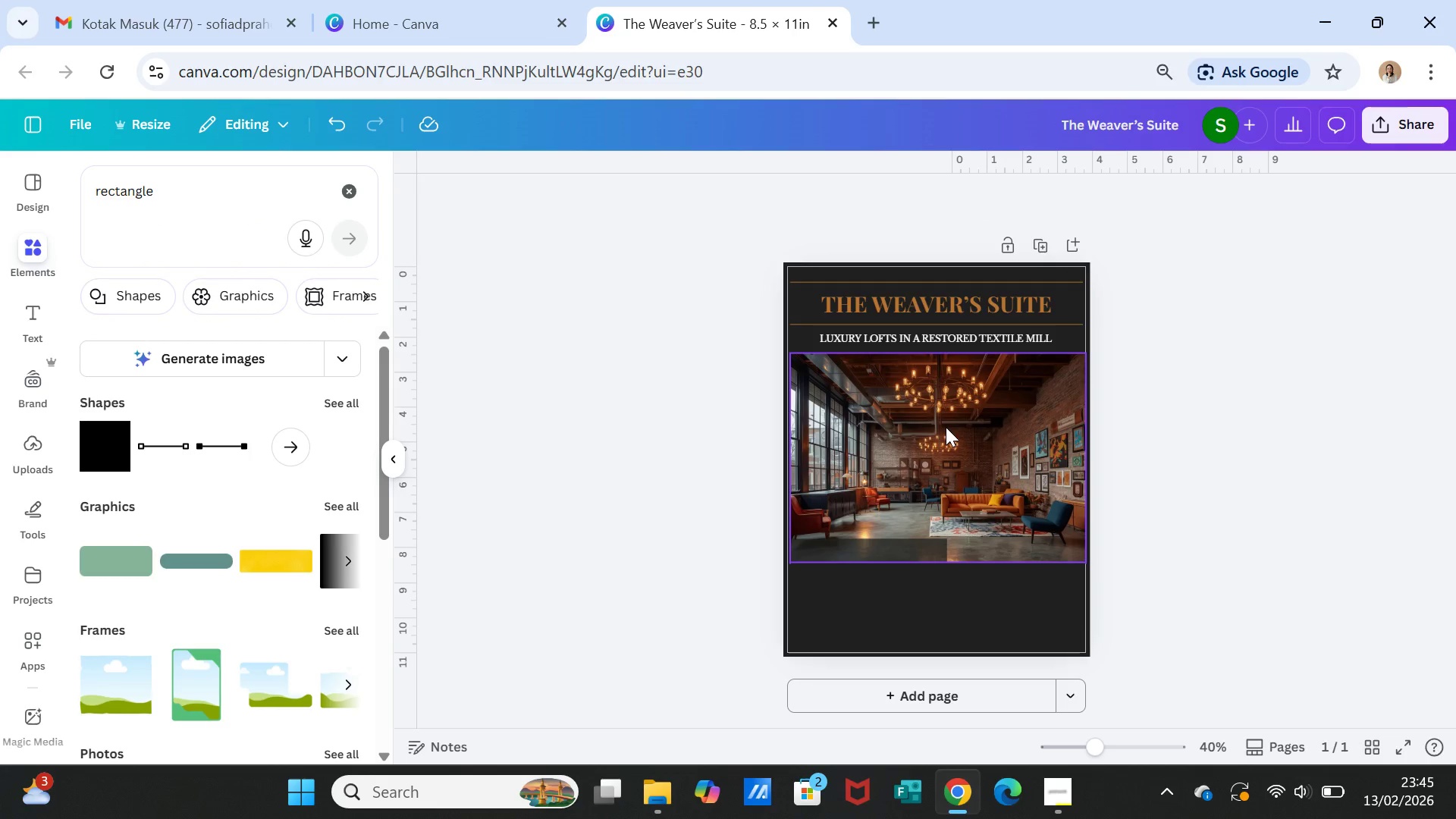 
wait(5.83)
 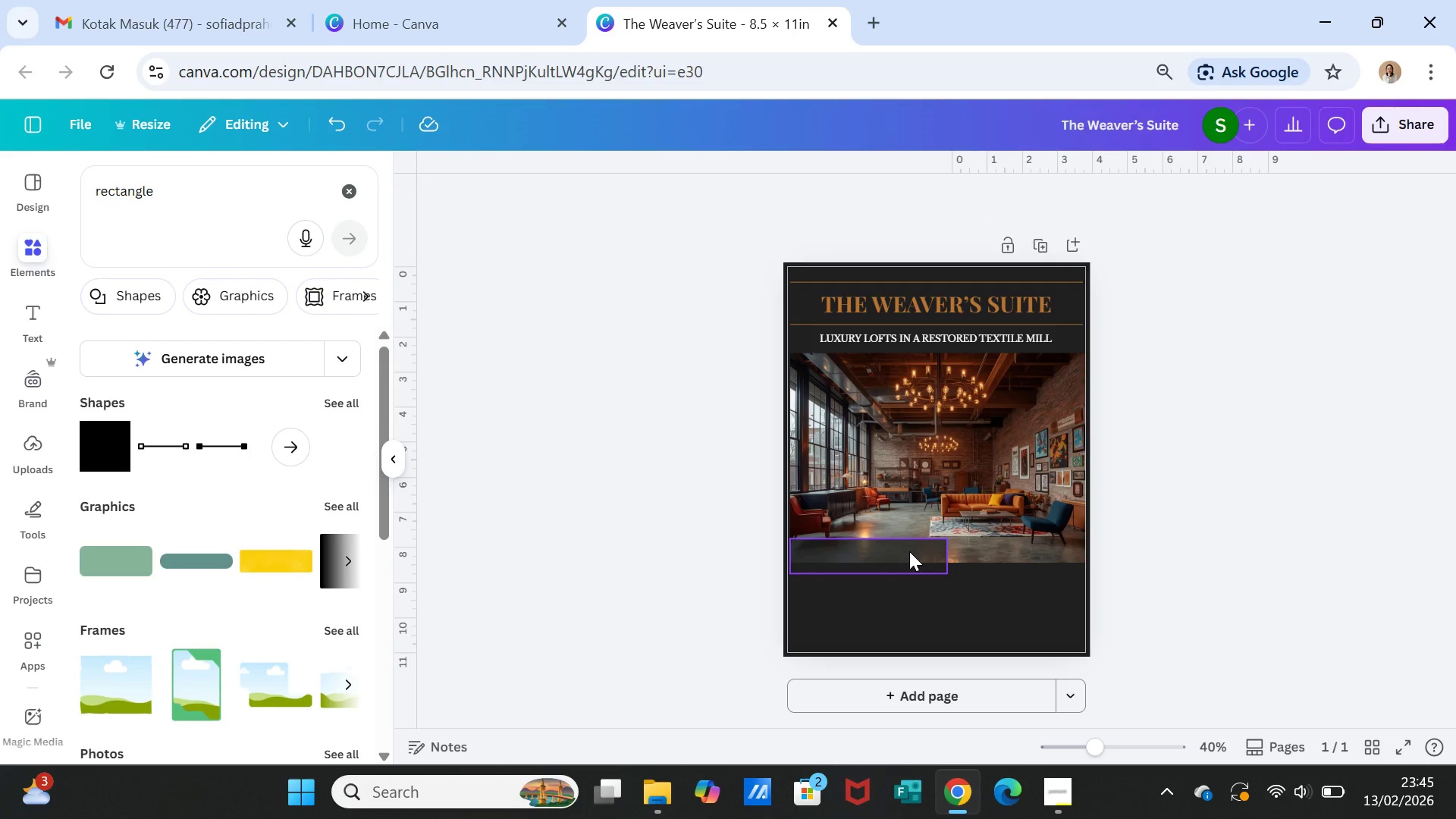 
mouse_move([975, 277])
 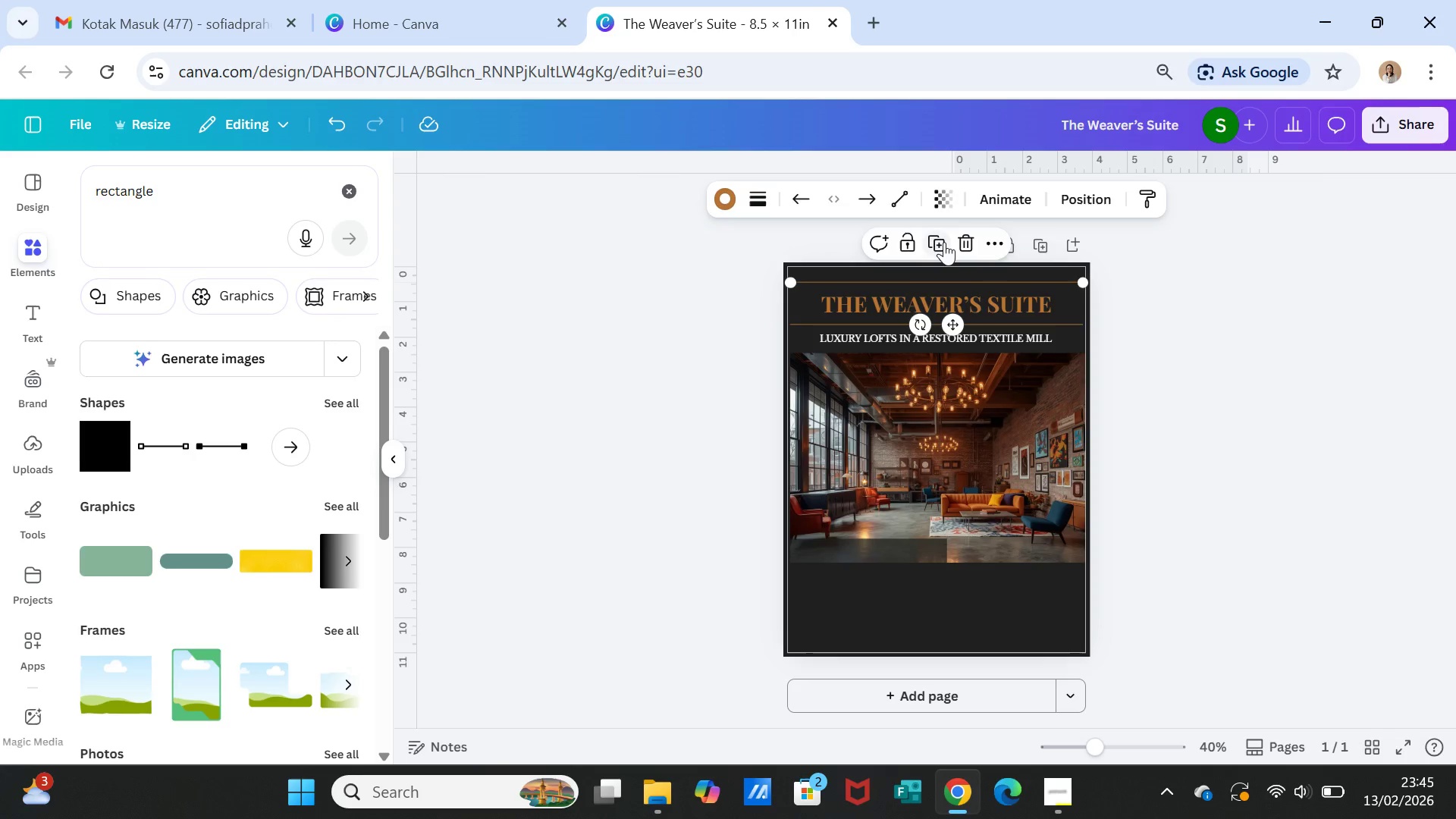 
left_click([944, 242])
 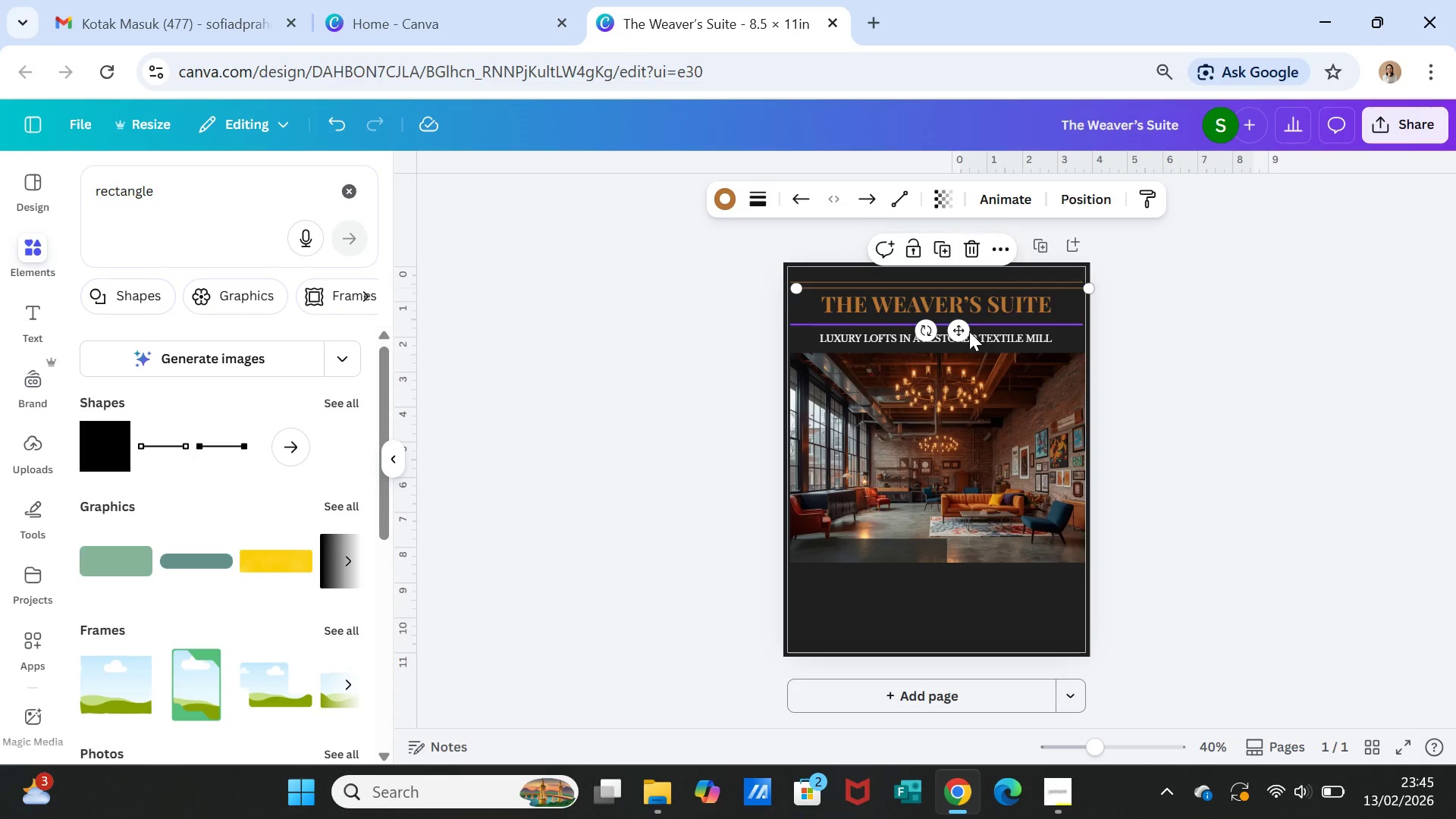 
left_click_drag(start_coordinate=[958, 326], to_coordinate=[961, 504])
 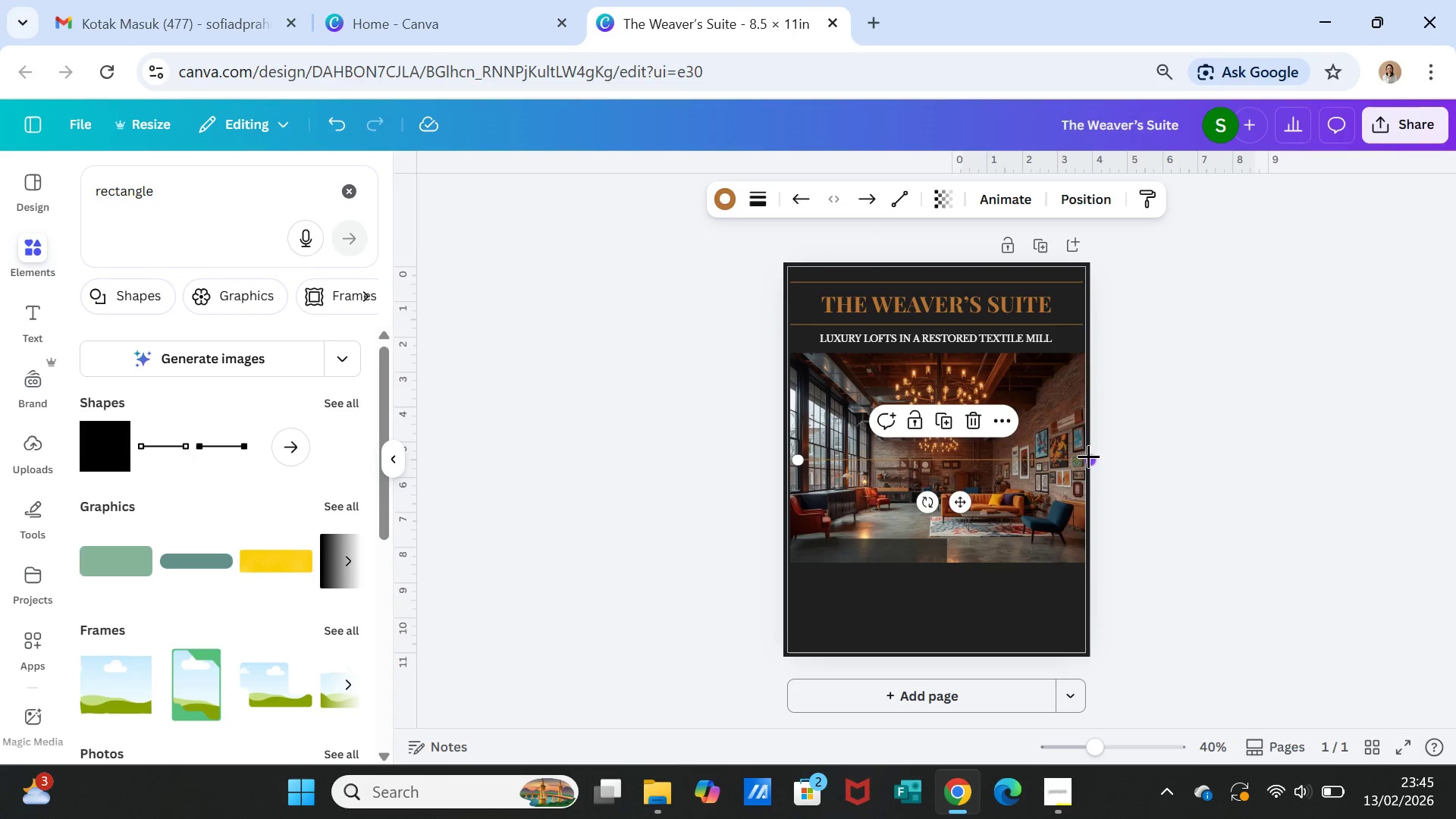 
left_click_drag(start_coordinate=[1090, 457], to_coordinate=[975, 458])
 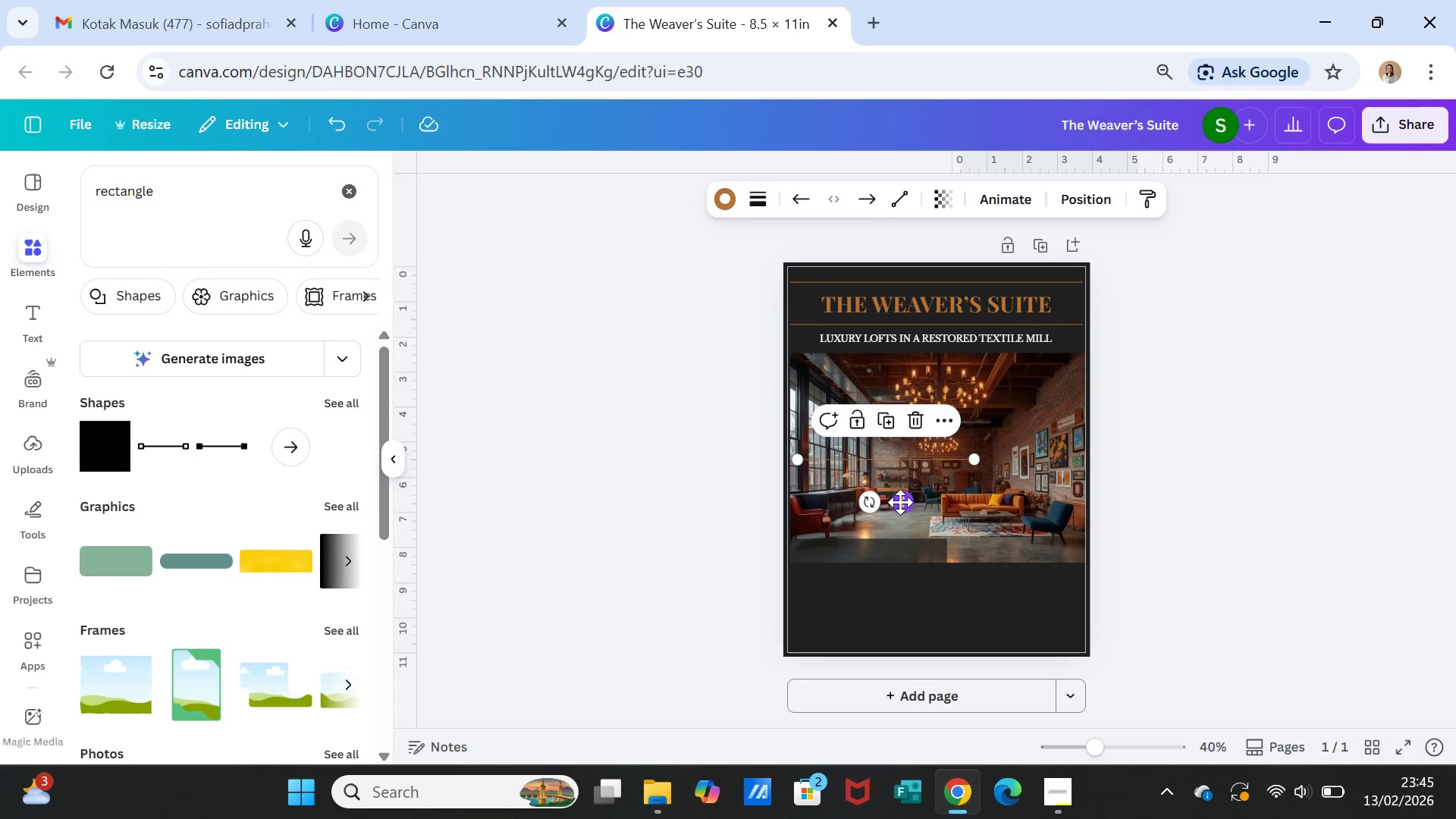 
left_click_drag(start_coordinate=[900, 502], to_coordinate=[905, 590])
 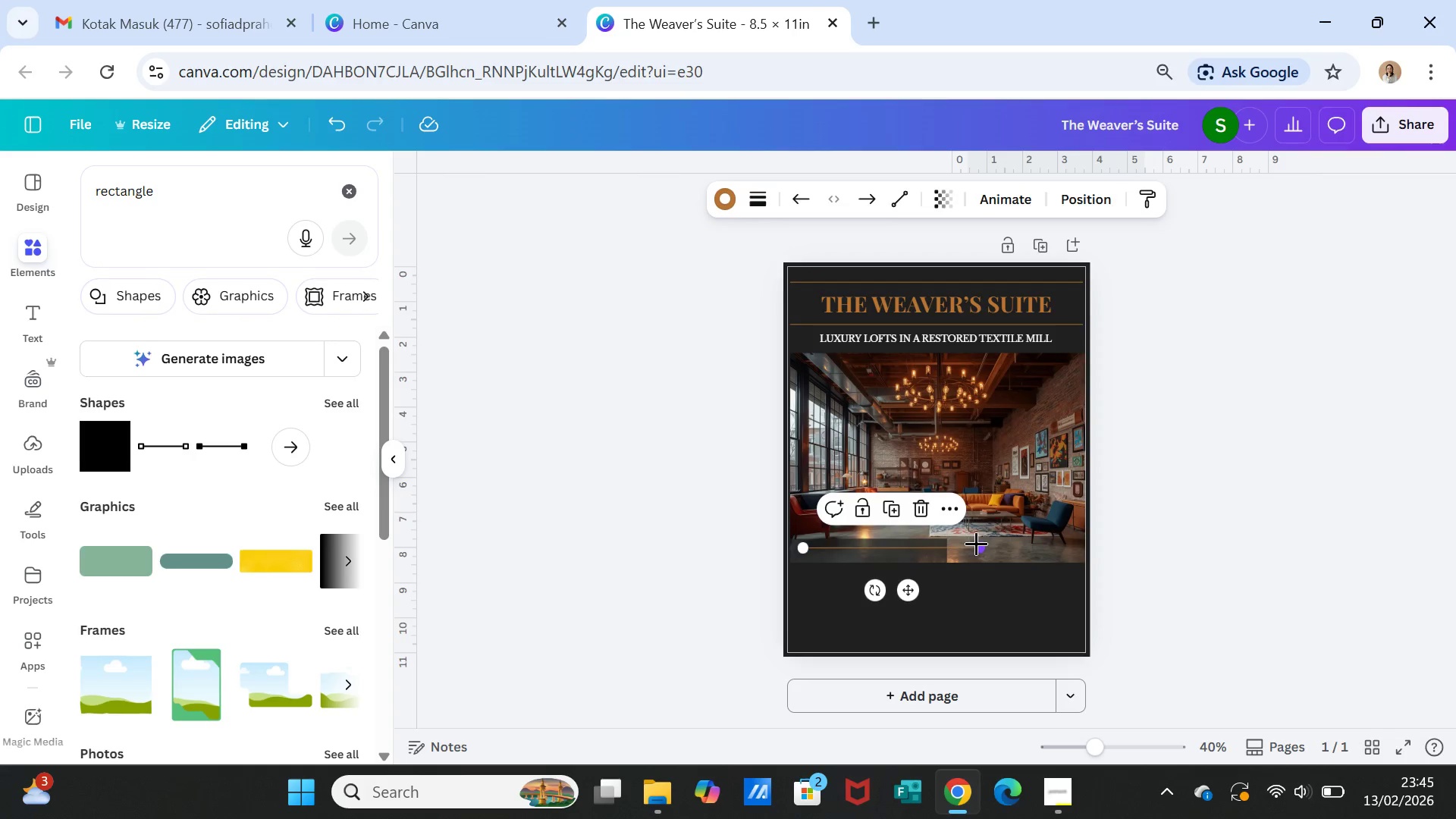 
left_click_drag(start_coordinate=[977, 543], to_coordinate=[927, 542])
 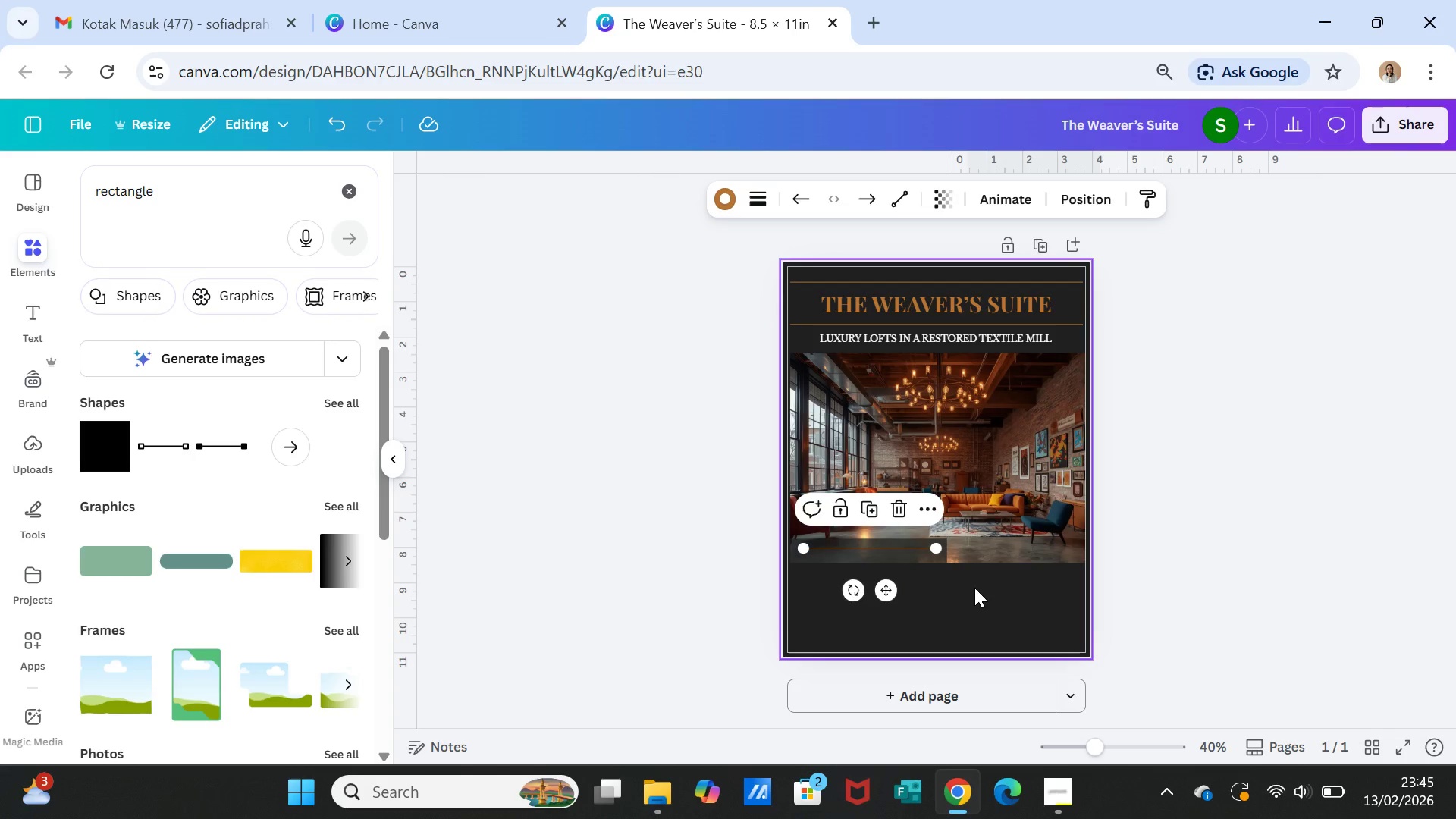 
left_click([974, 588])
 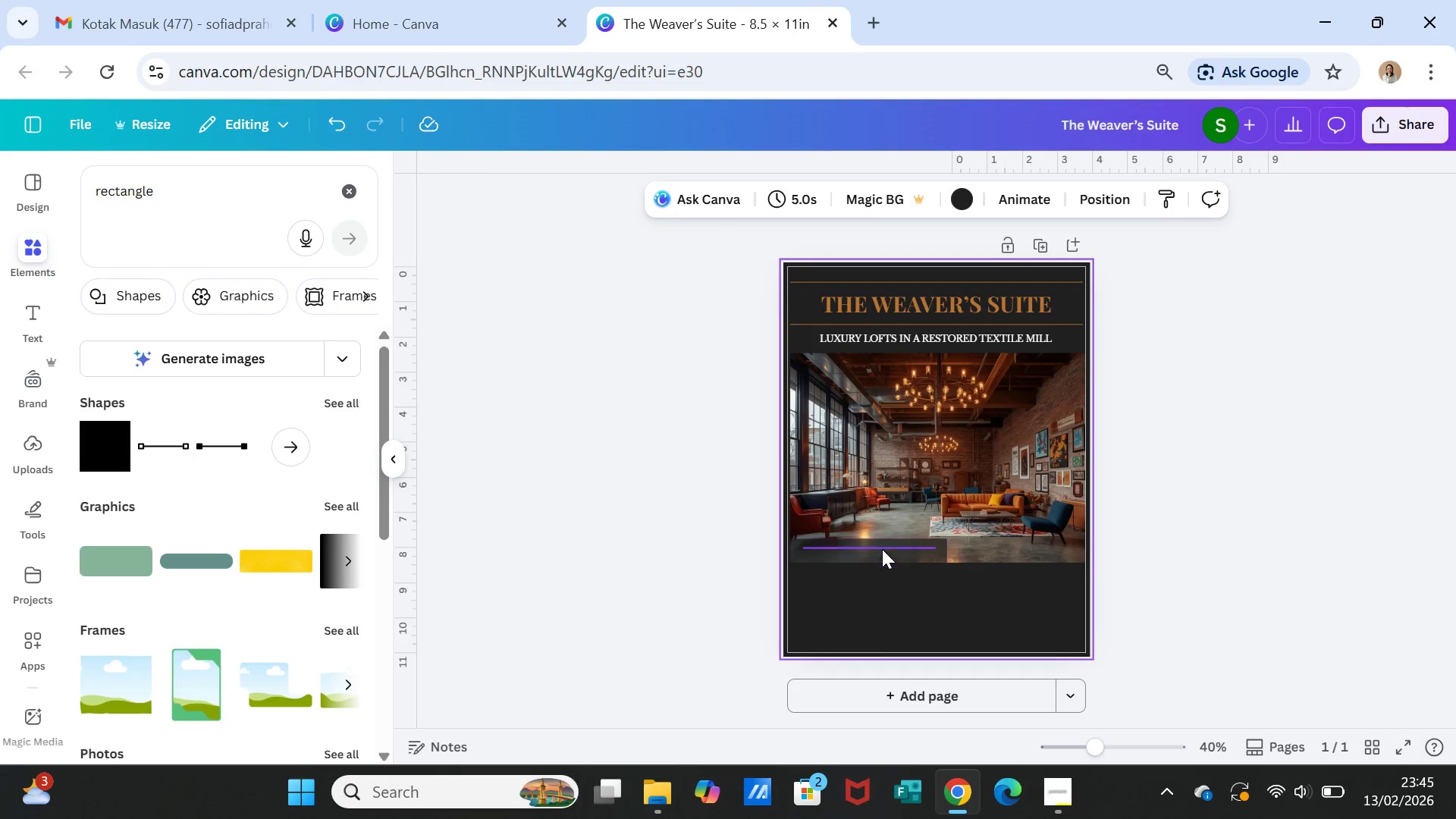 
left_click([882, 549])
 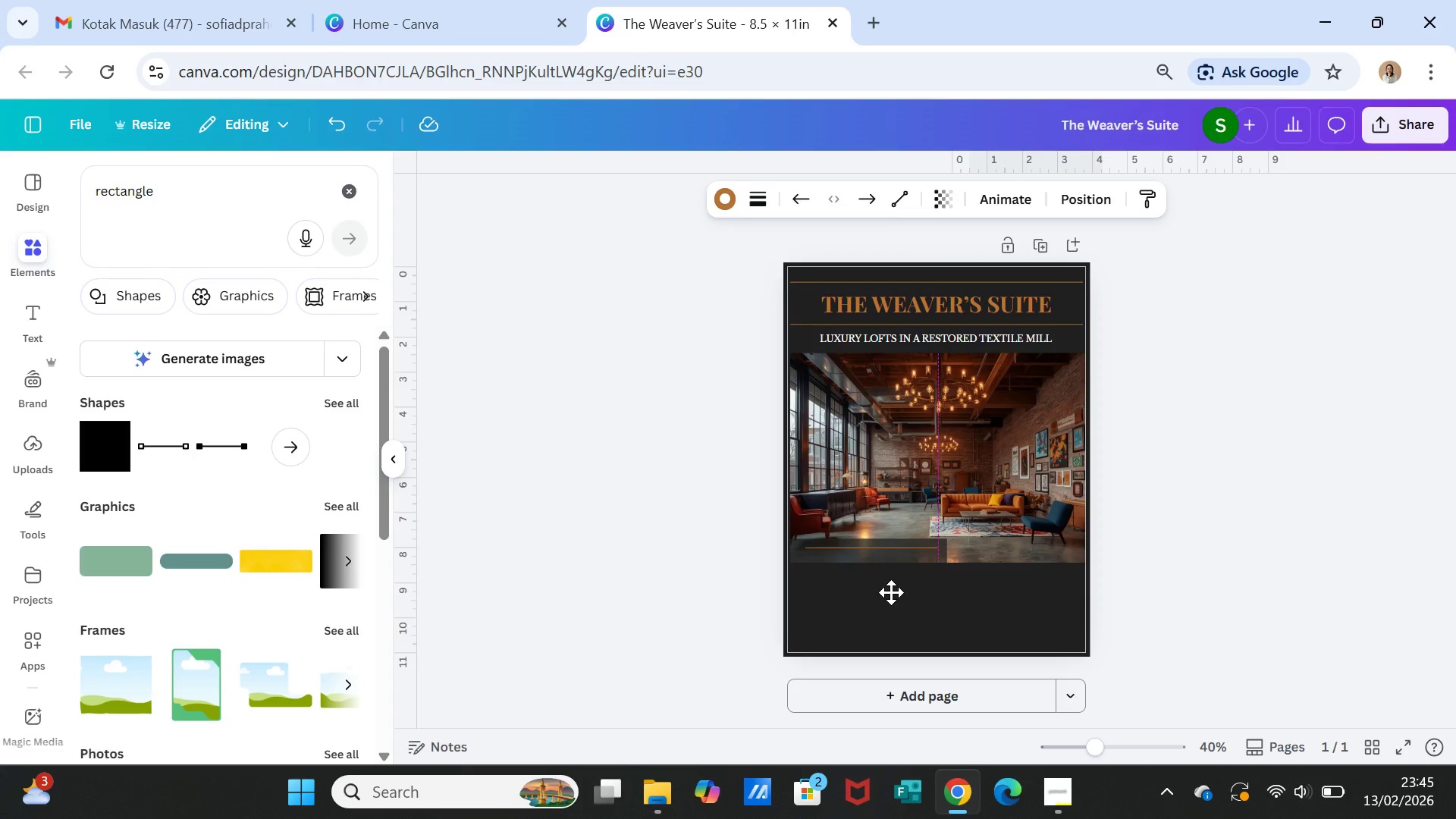 
left_click([999, 582])
 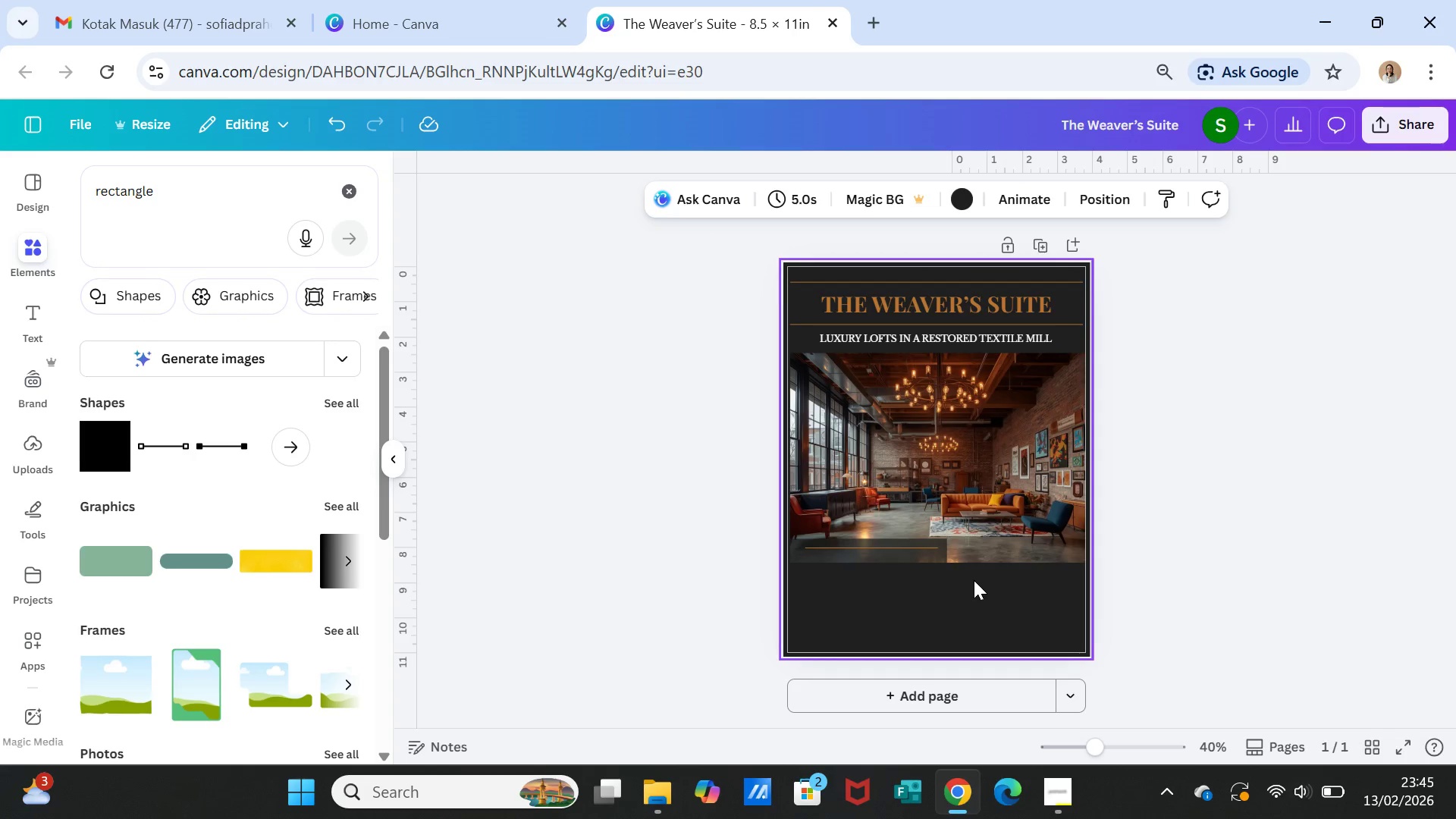 
wait(6.53)
 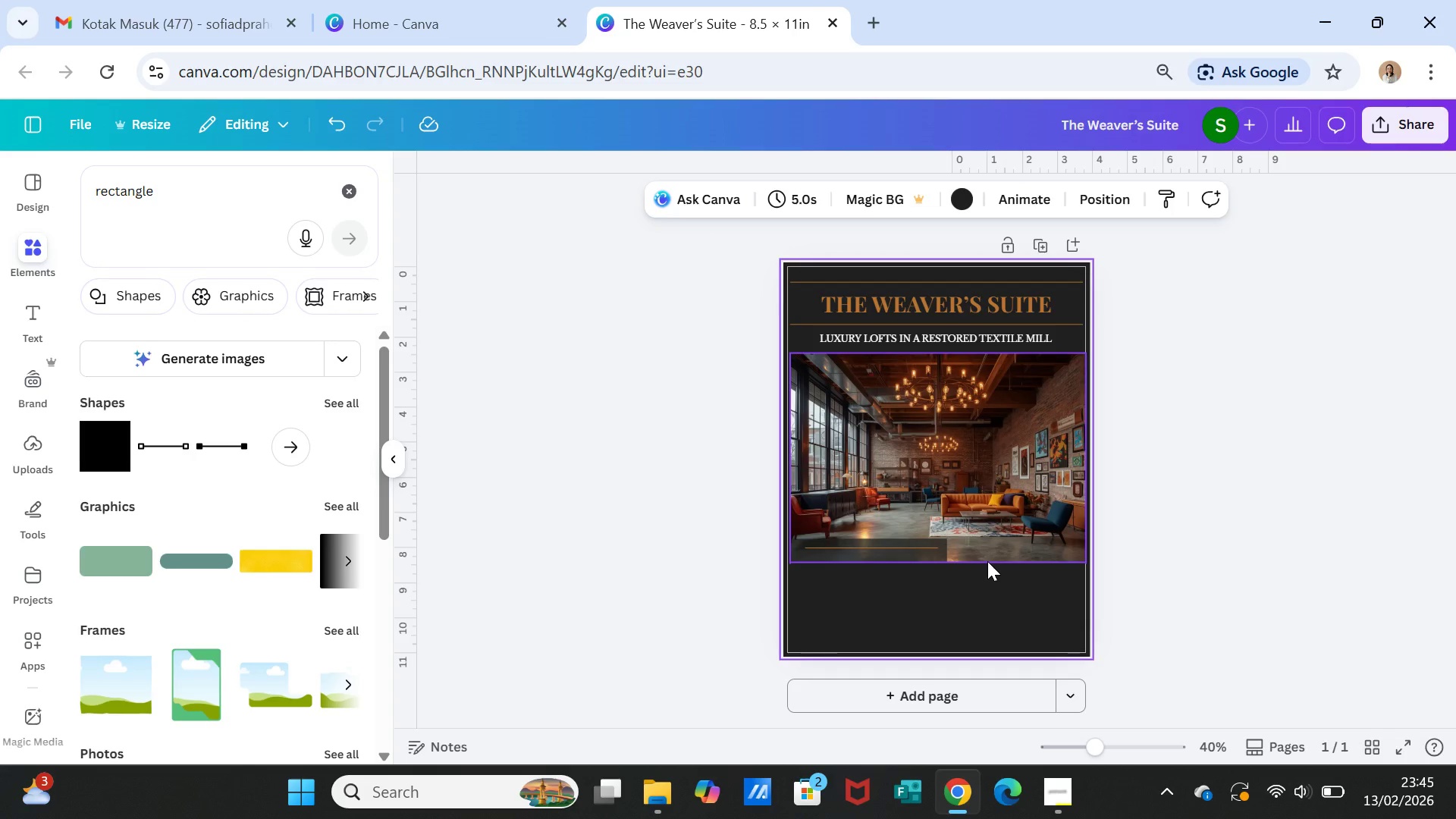 
left_click_drag(start_coordinate=[934, 565], to_coordinate=[934, 558])
 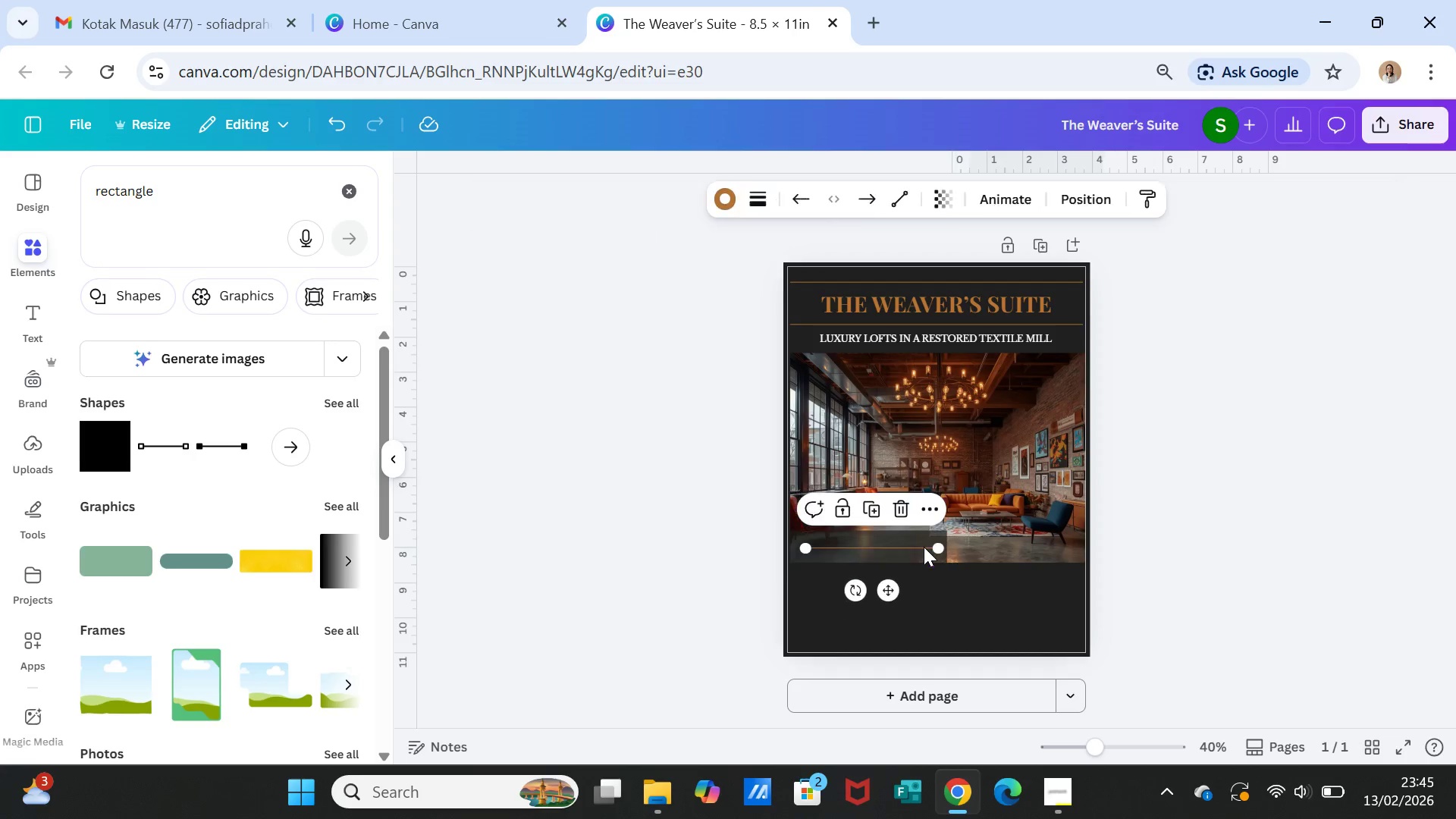 
left_click([924, 547])
 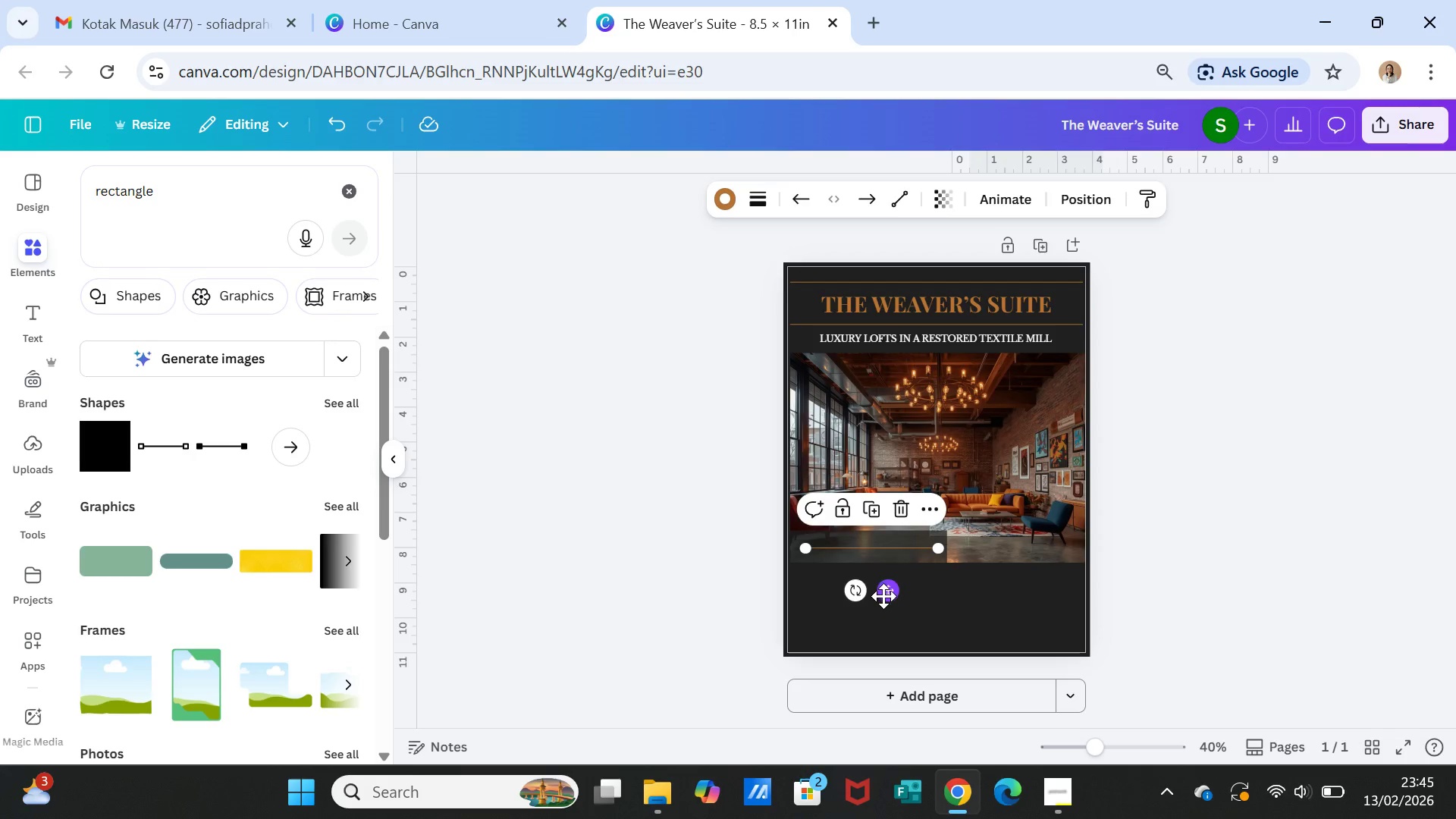 
left_click_drag(start_coordinate=[883, 596], to_coordinate=[886, 587])
 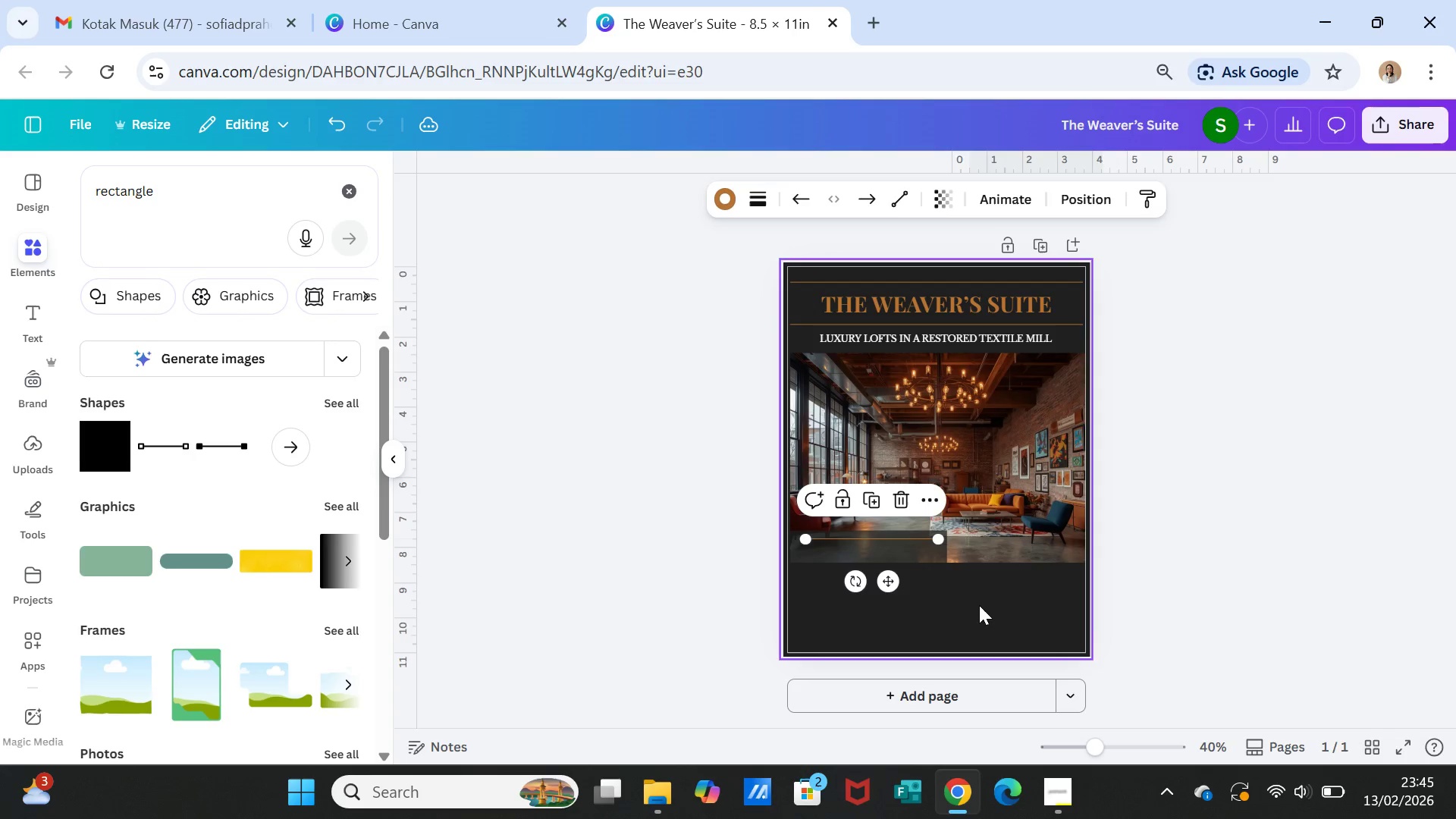 
left_click([979, 605])
 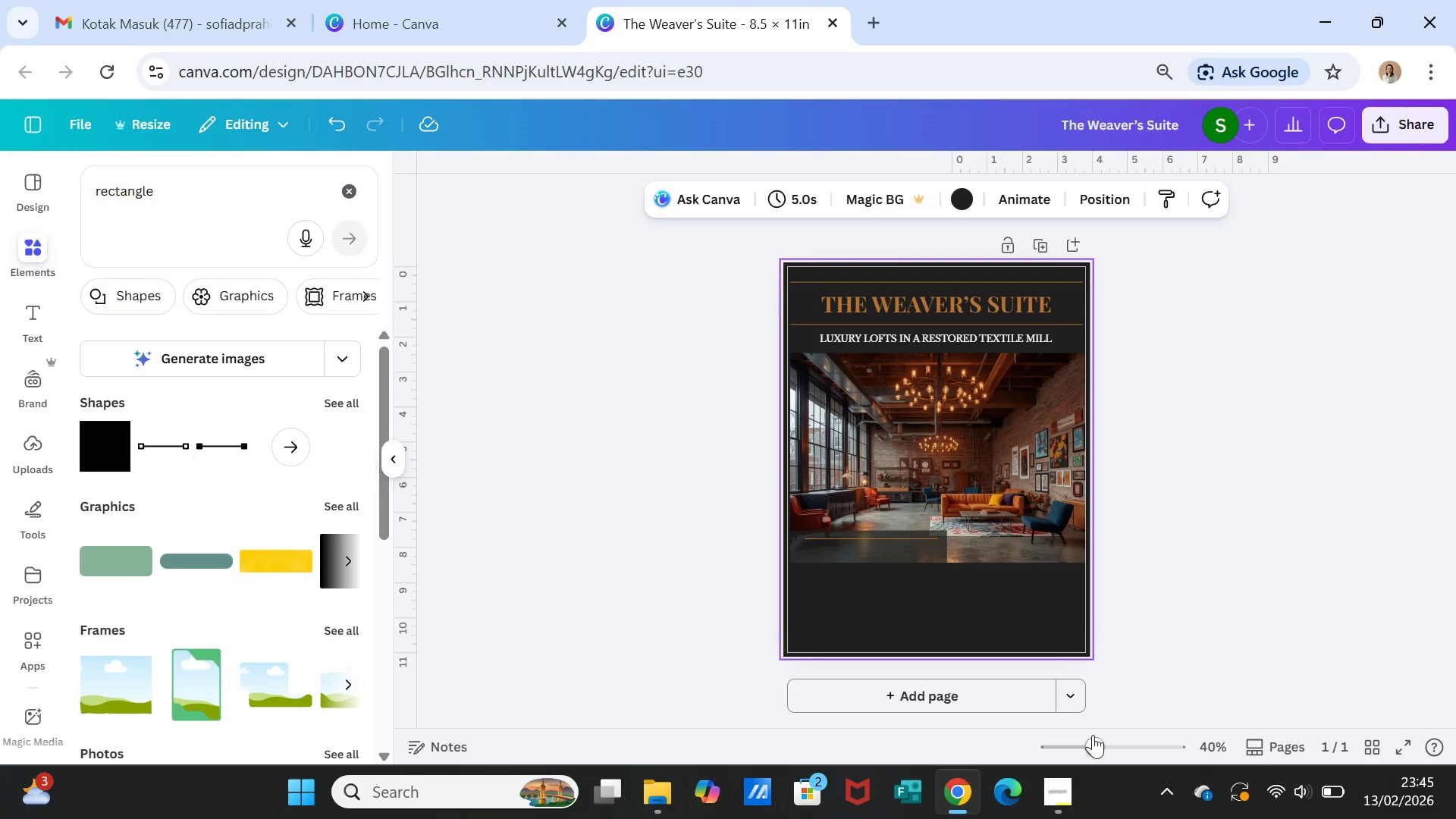 
left_click_drag(start_coordinate=[1097, 737], to_coordinate=[1112, 733])
 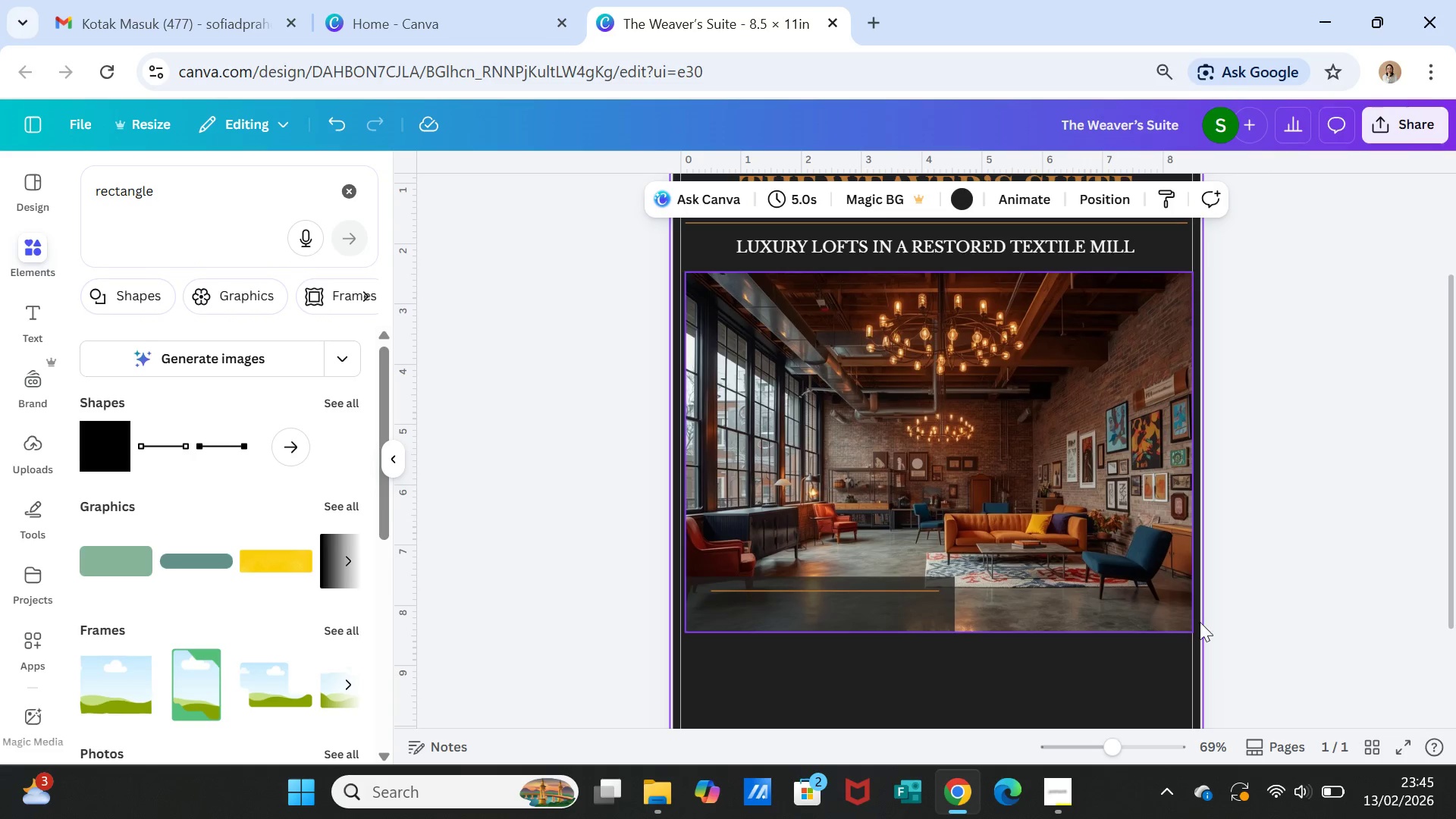 
left_click([1235, 618])
 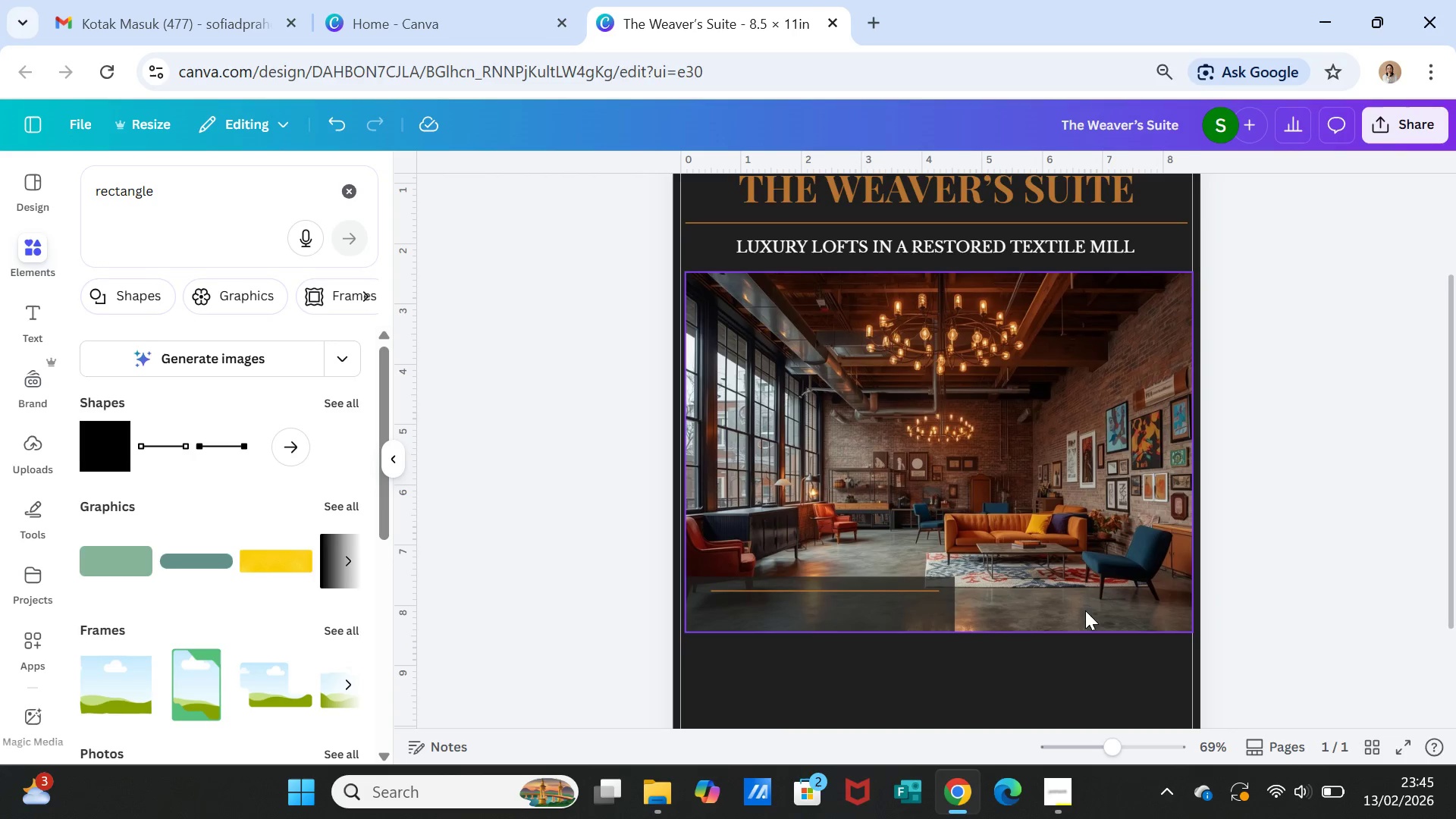 
wait(7.5)
 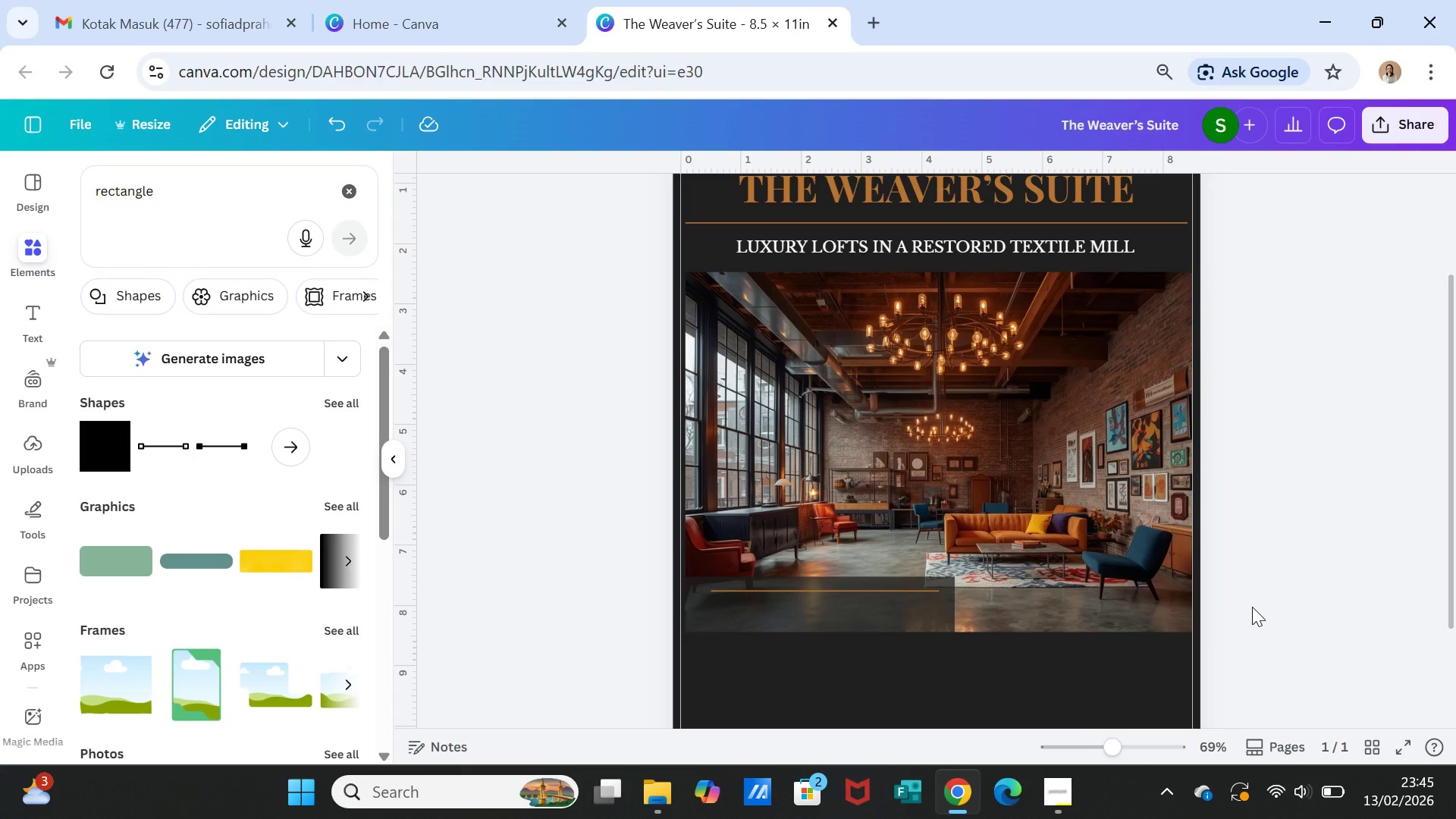 
left_click([943, 613])
 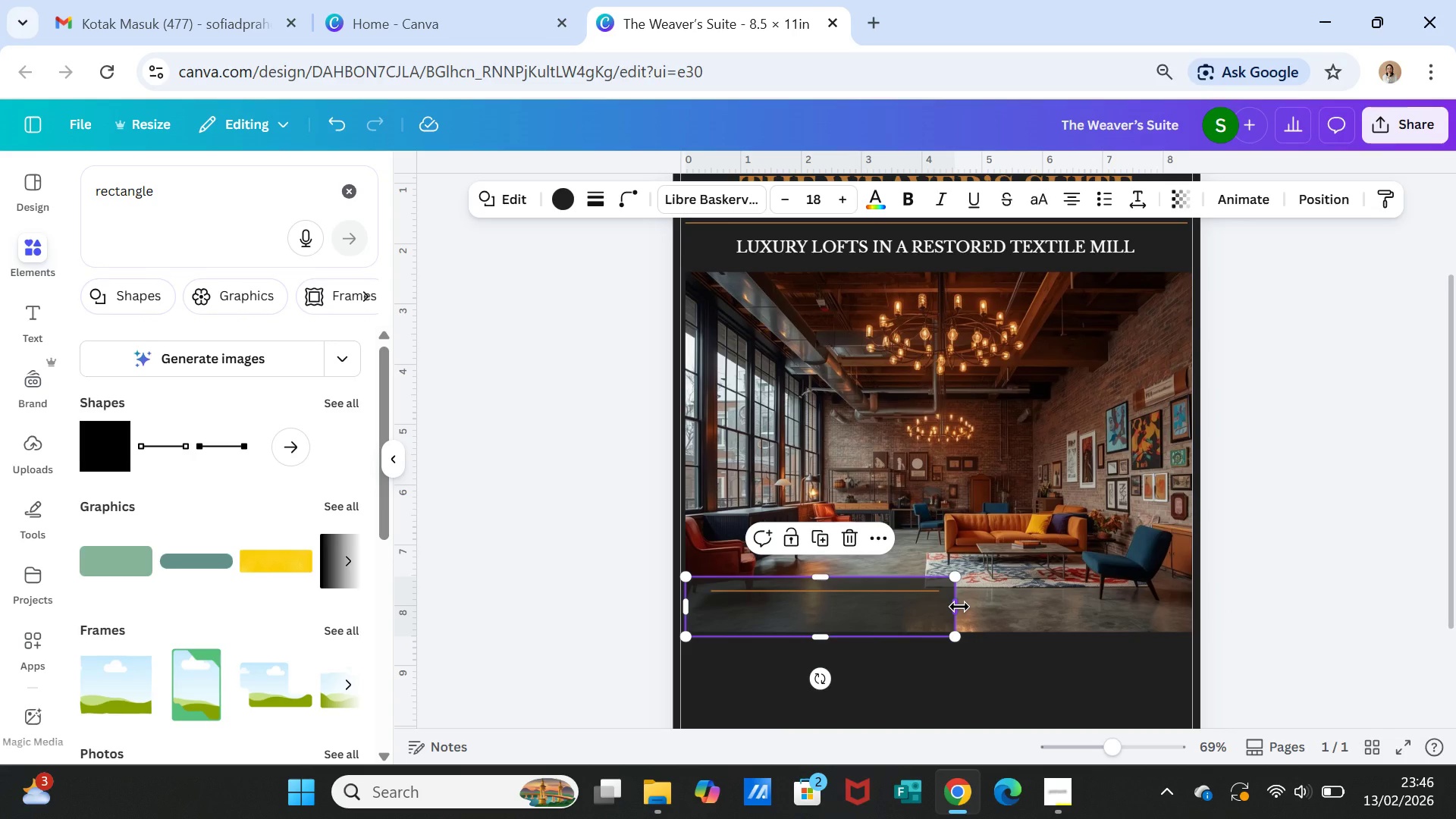 
left_click_drag(start_coordinate=[959, 607], to_coordinate=[1194, 616])
 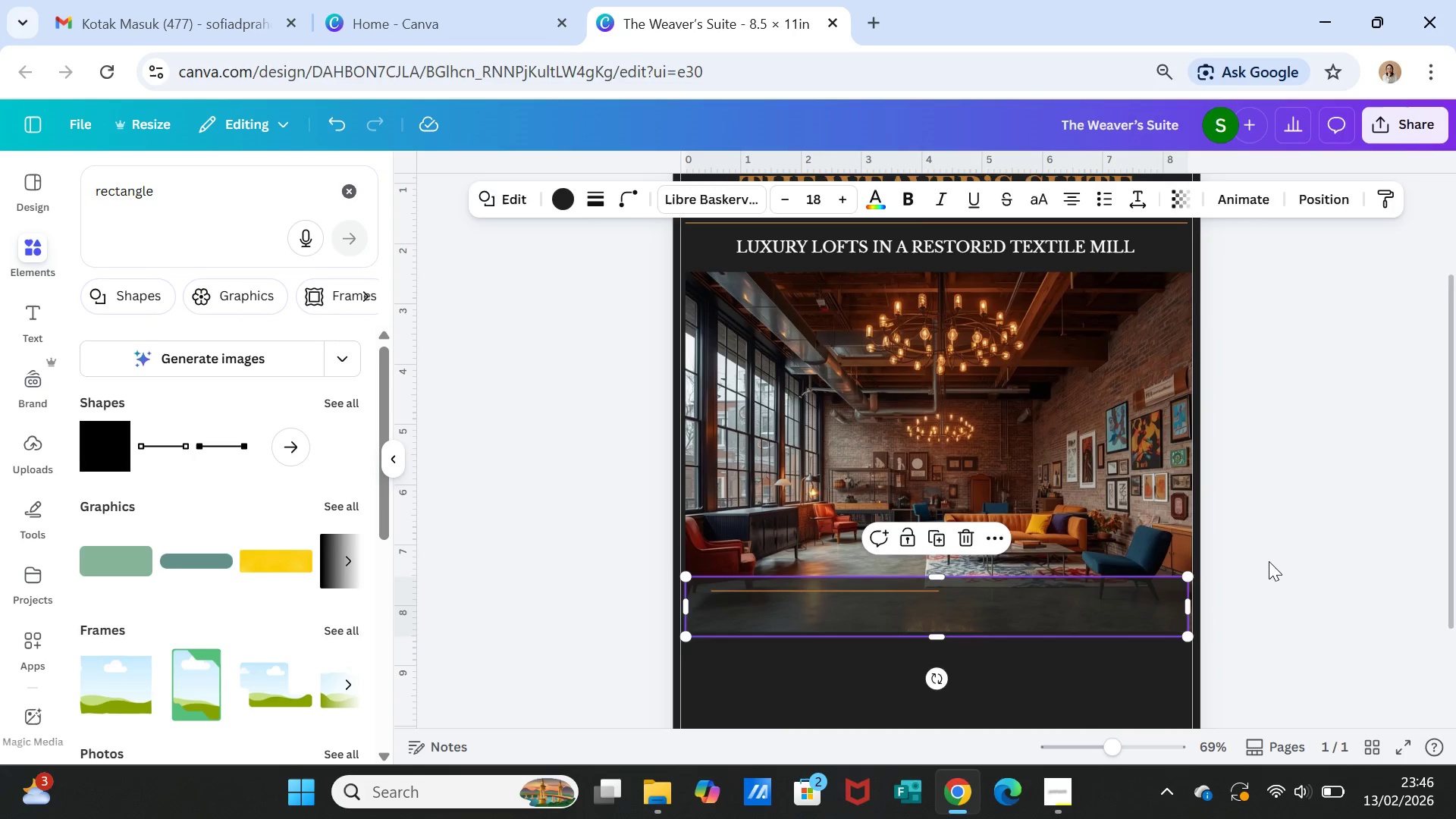 
left_click([1269, 561])
 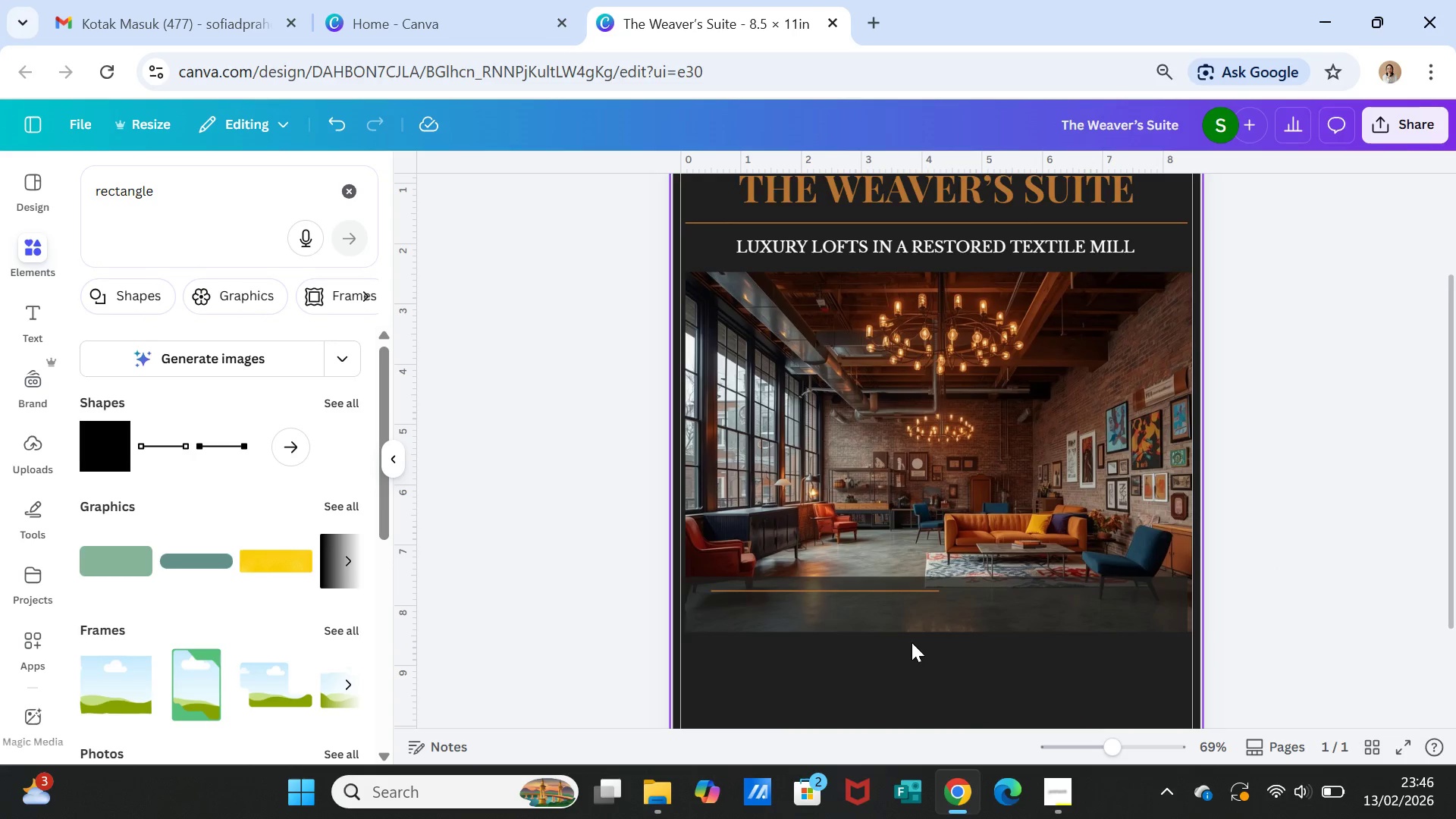 
wait(6.08)
 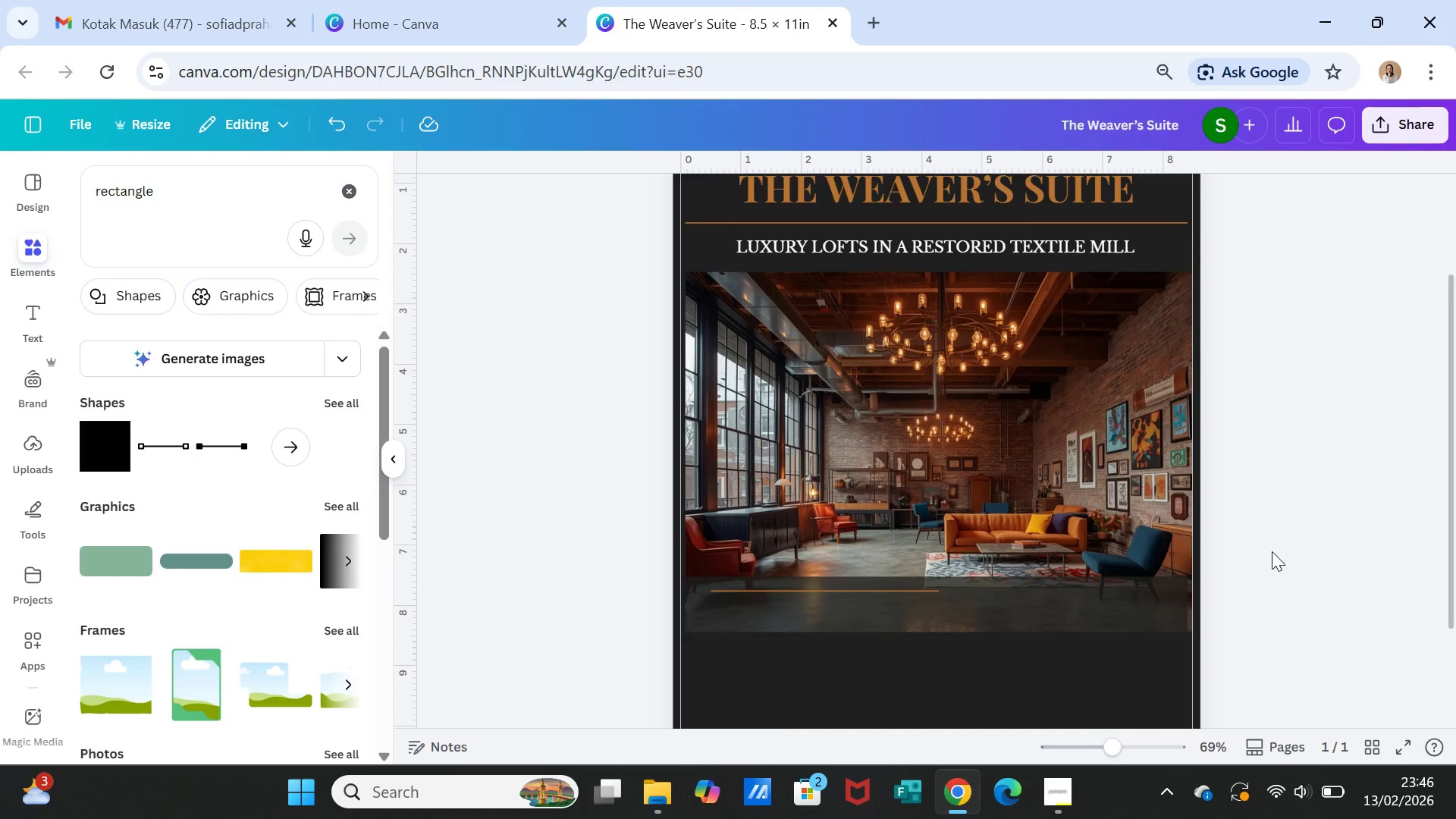 
left_click([1050, 786])